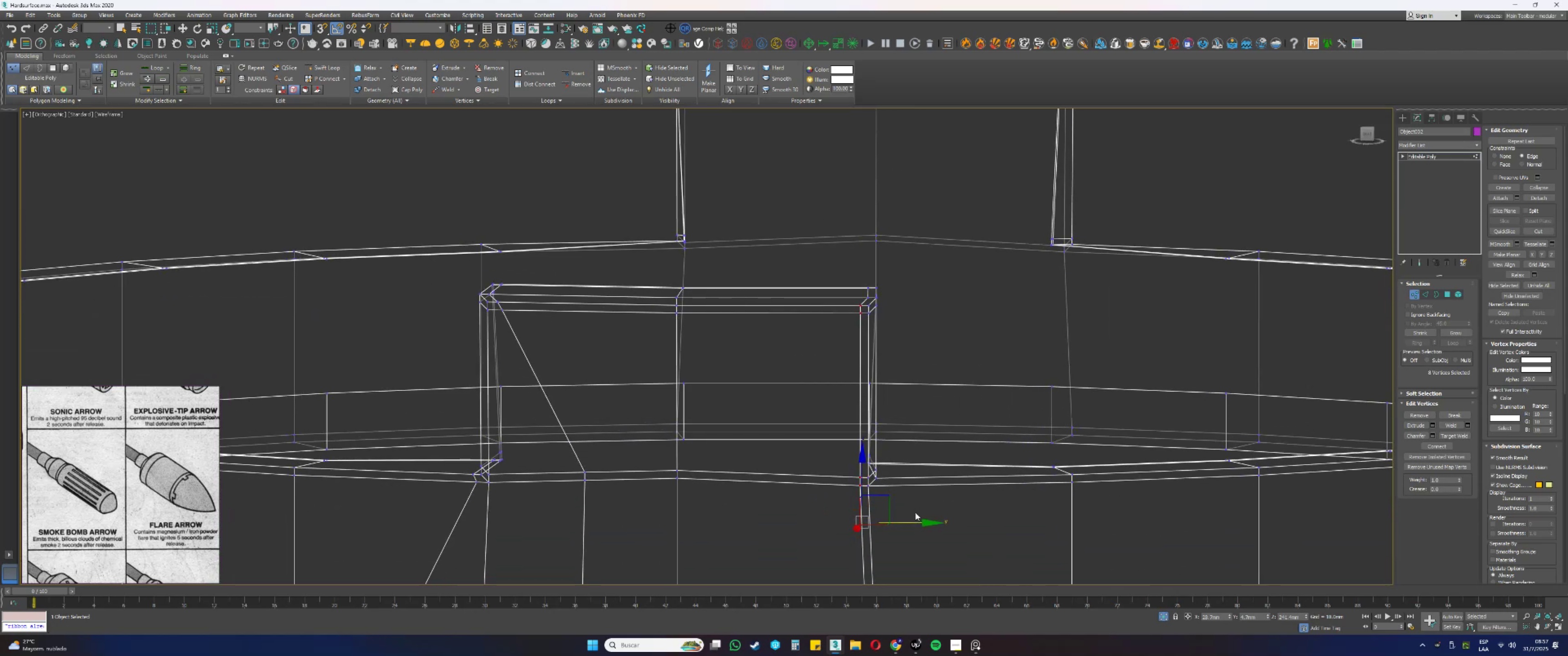 
left_click_drag(start_coordinate=[907, 519], to_coordinate=[903, 519])
 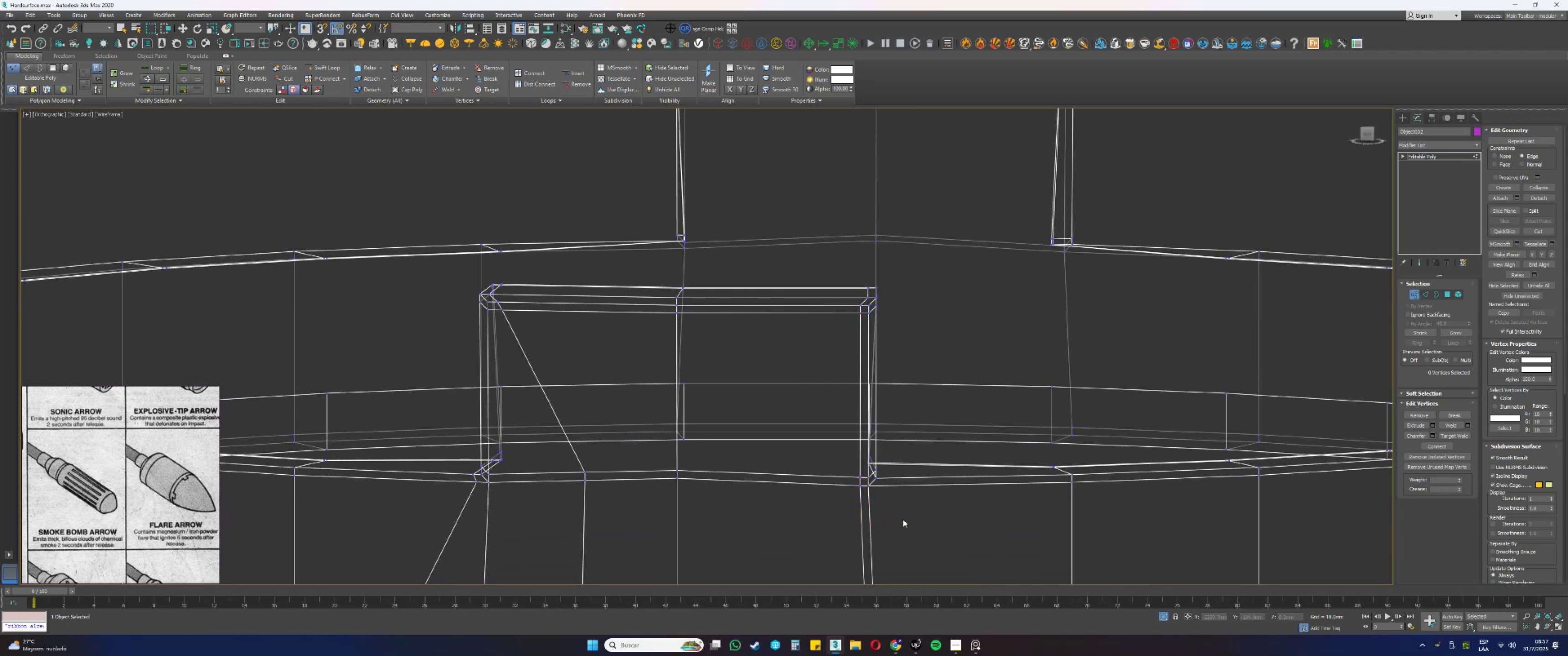 
key(Control+ControlLeft)
 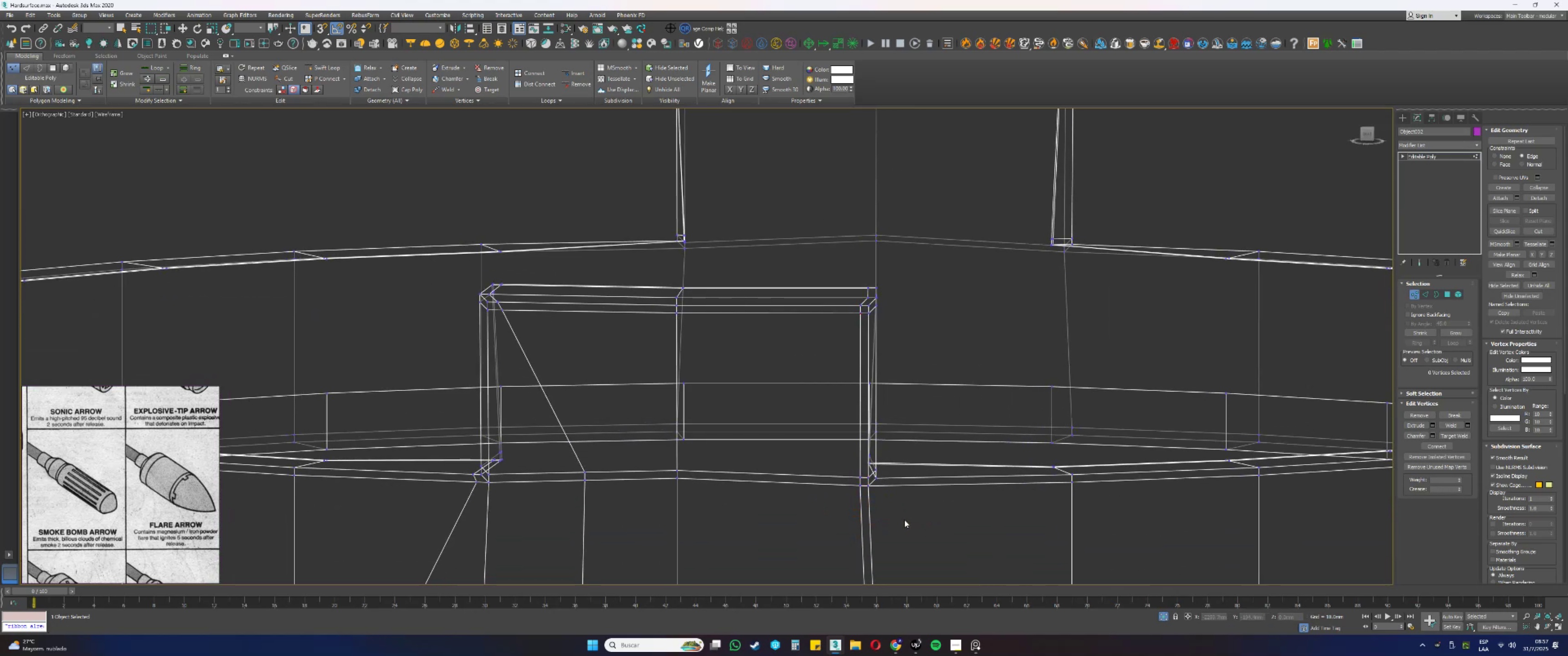 
key(Control+Z)
 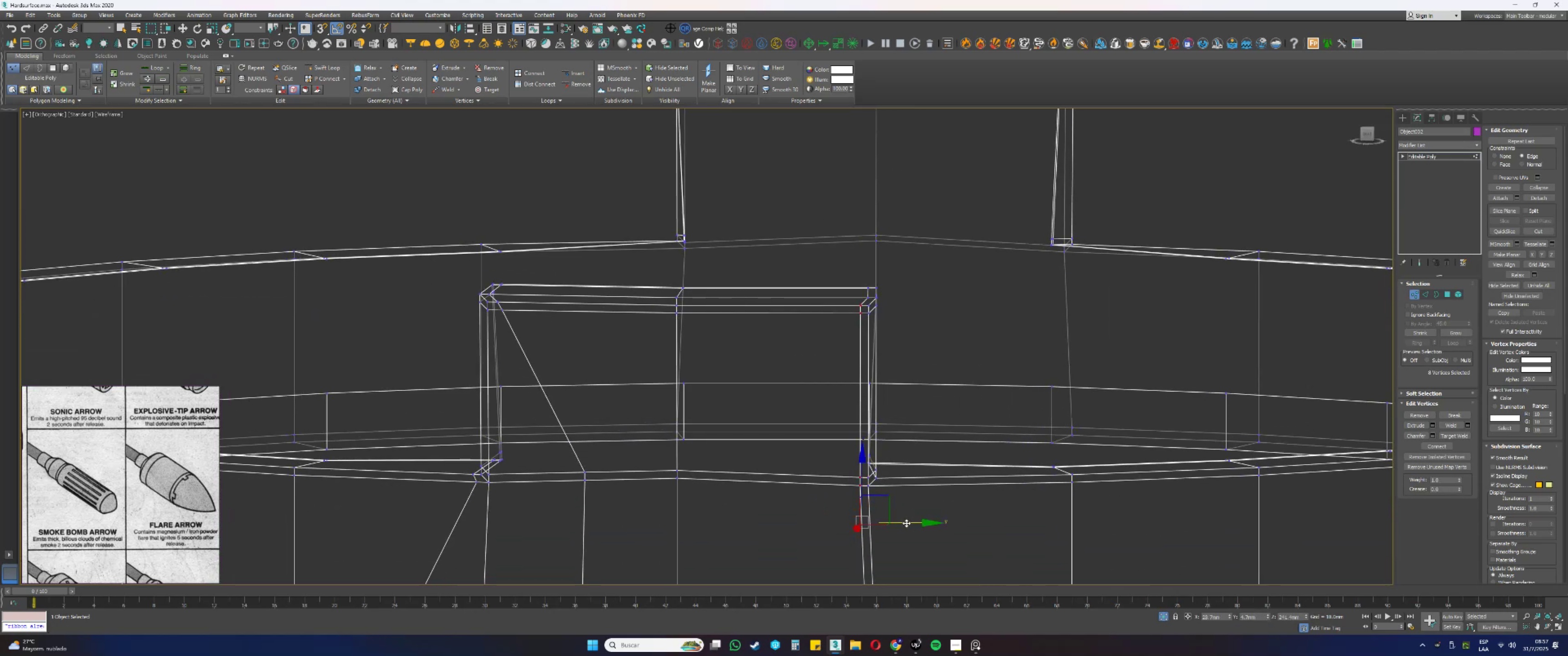 
left_click_drag(start_coordinate=[906, 523], to_coordinate=[903, 523])
 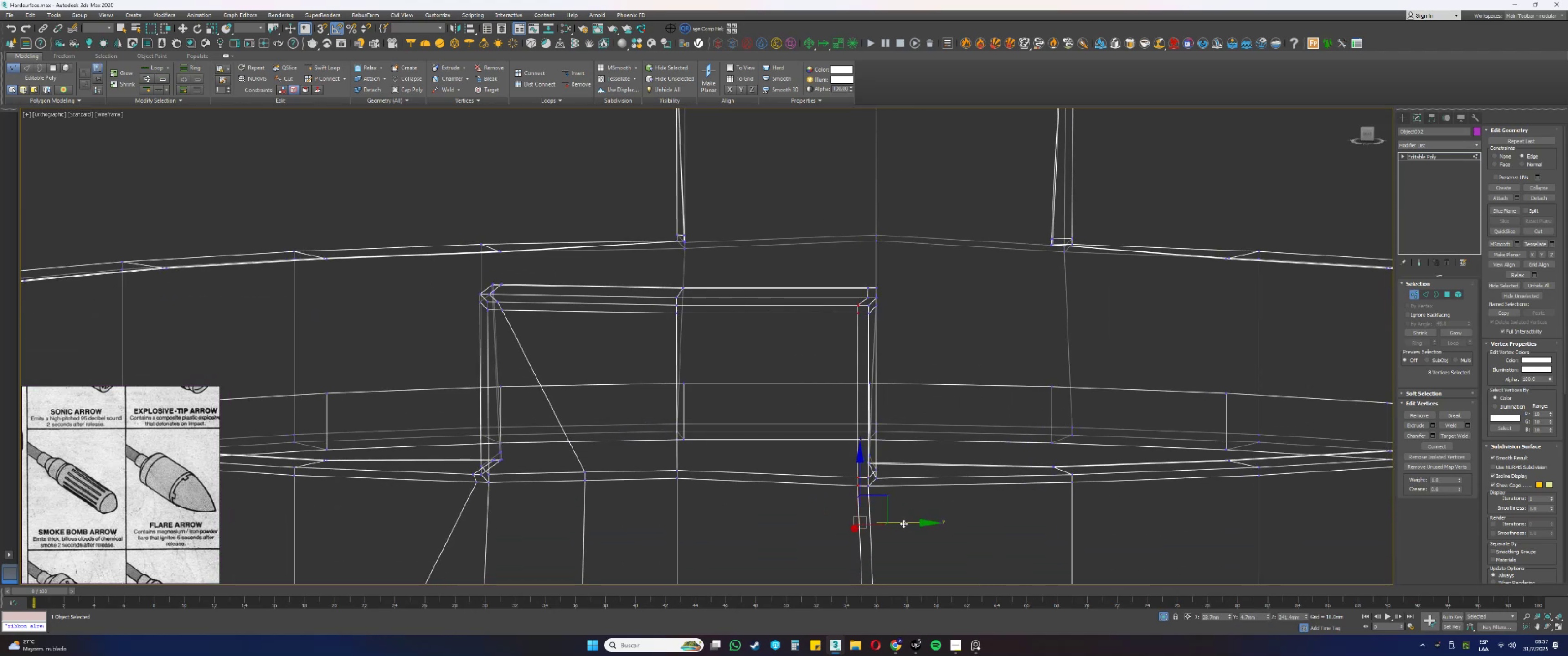 
key(F3)
 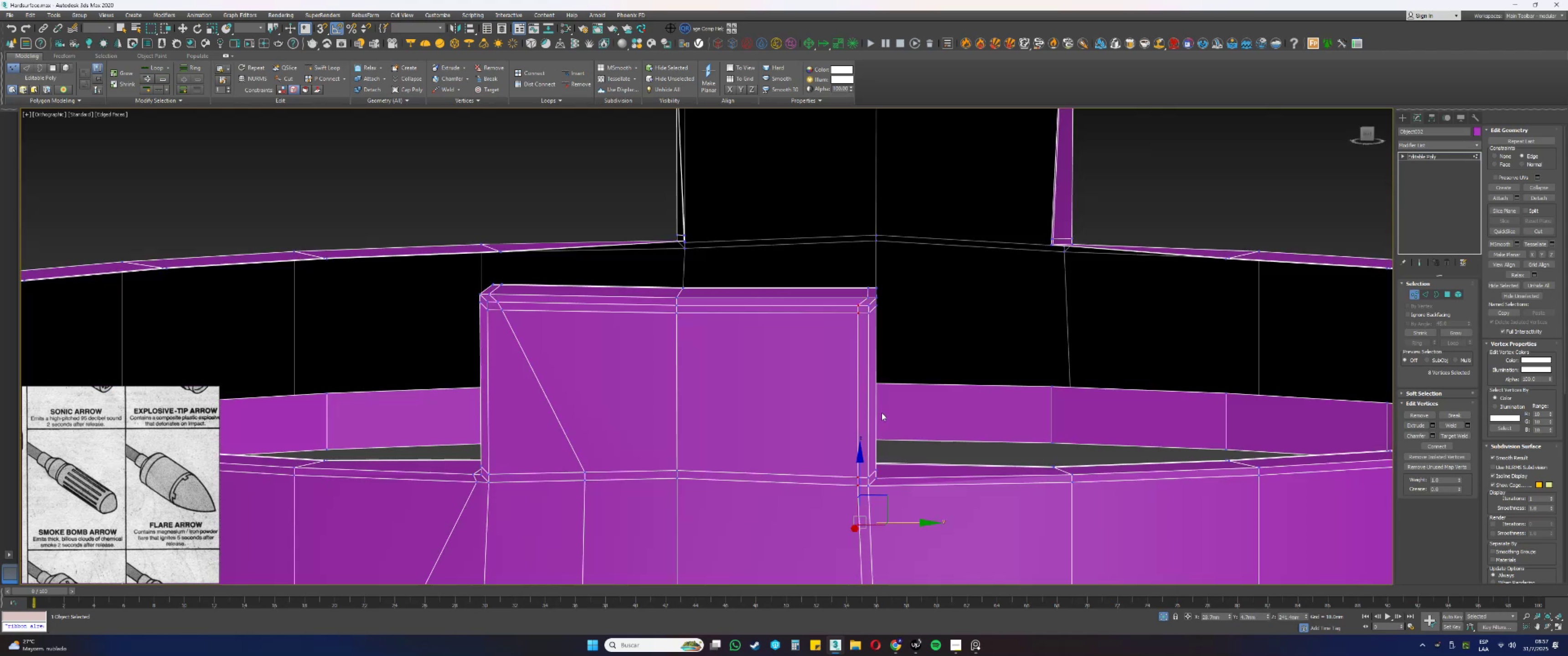 
hold_key(key=AltLeft, duration=0.82)
left_click_drag(start_coordinate=[872, 307], to_coordinate=[833, 276])
 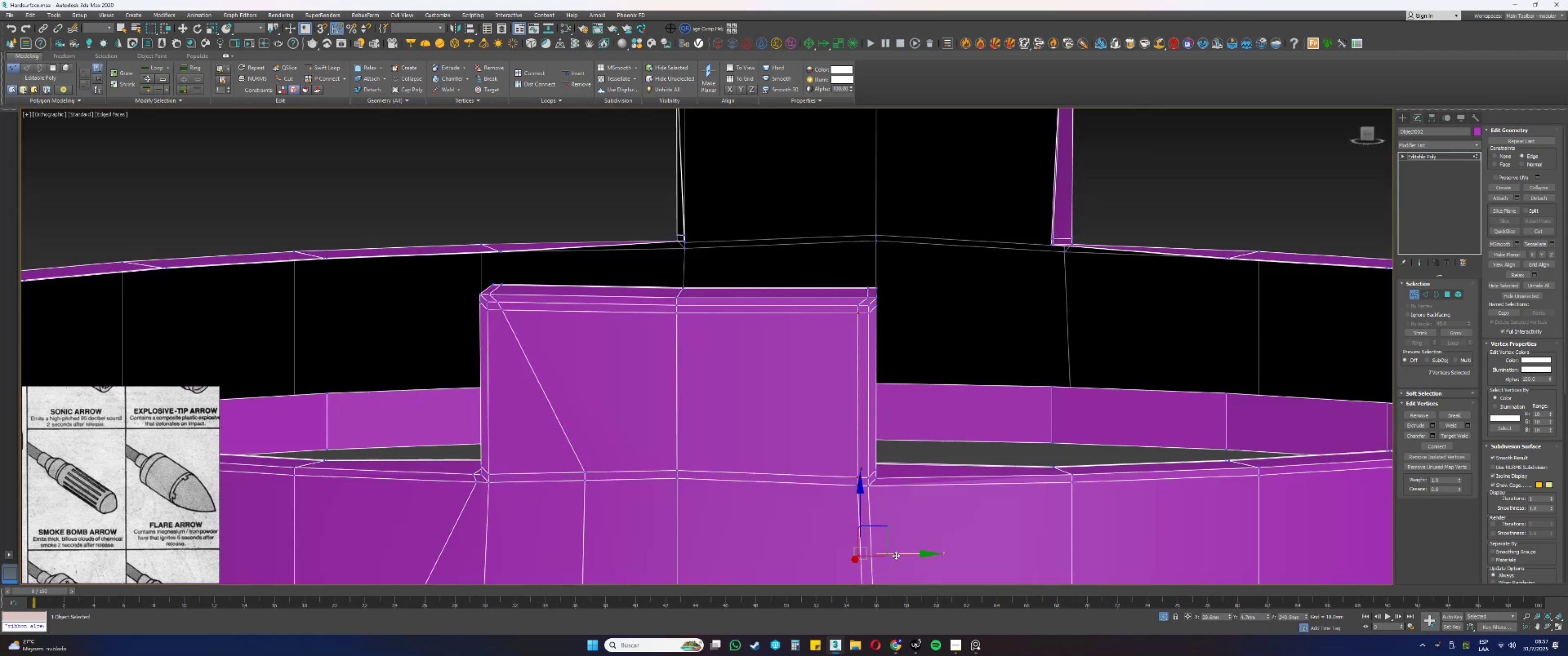 
left_click_drag(start_coordinate=[899, 554], to_coordinate=[894, 556])
 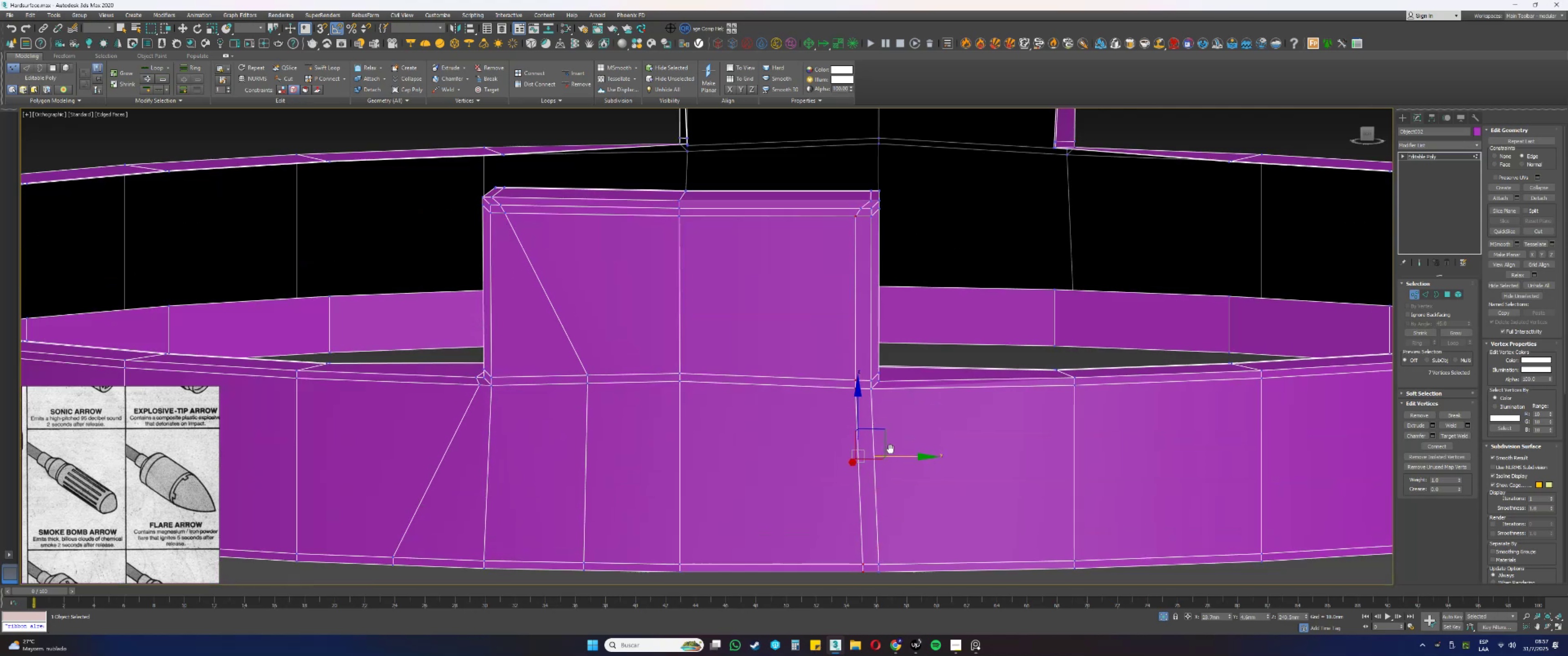 
key(Alt+AltLeft)
 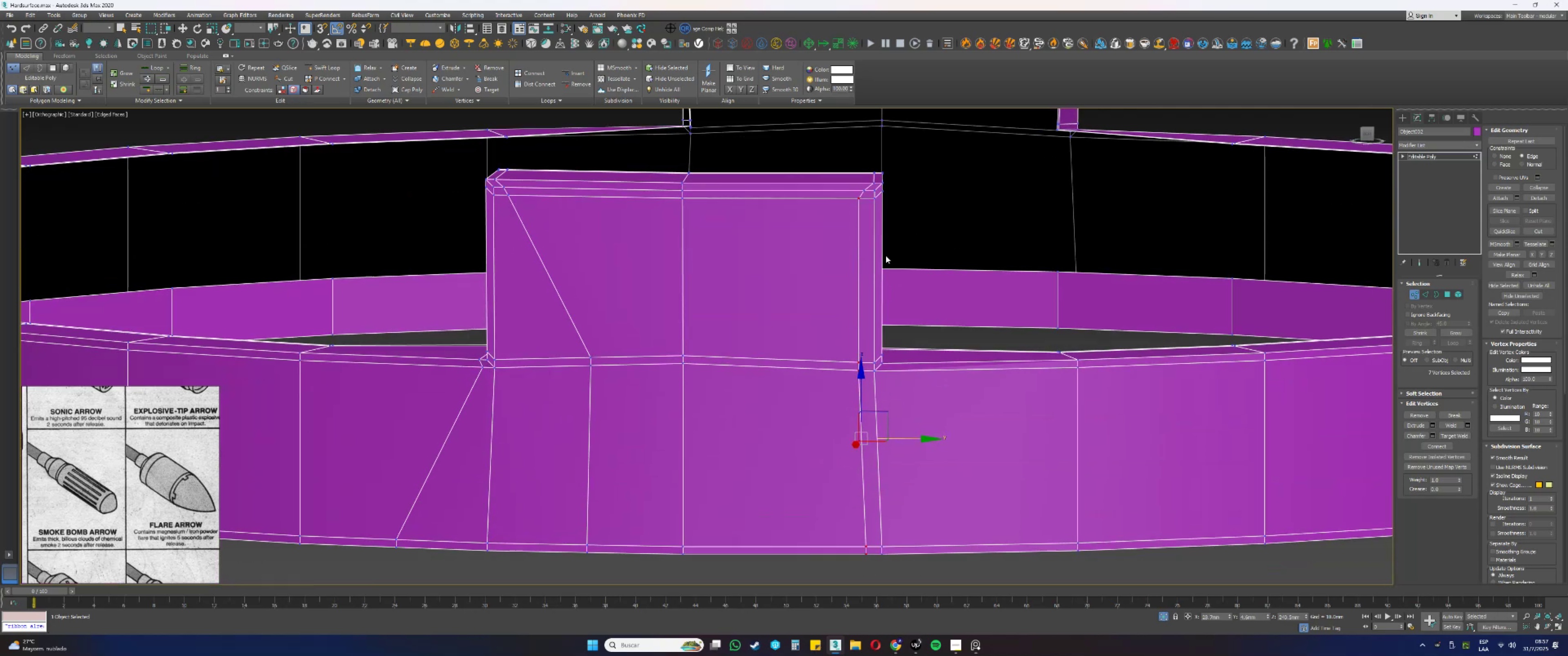 
left_click_drag(start_coordinate=[918, 232], to_coordinate=[830, 137])
 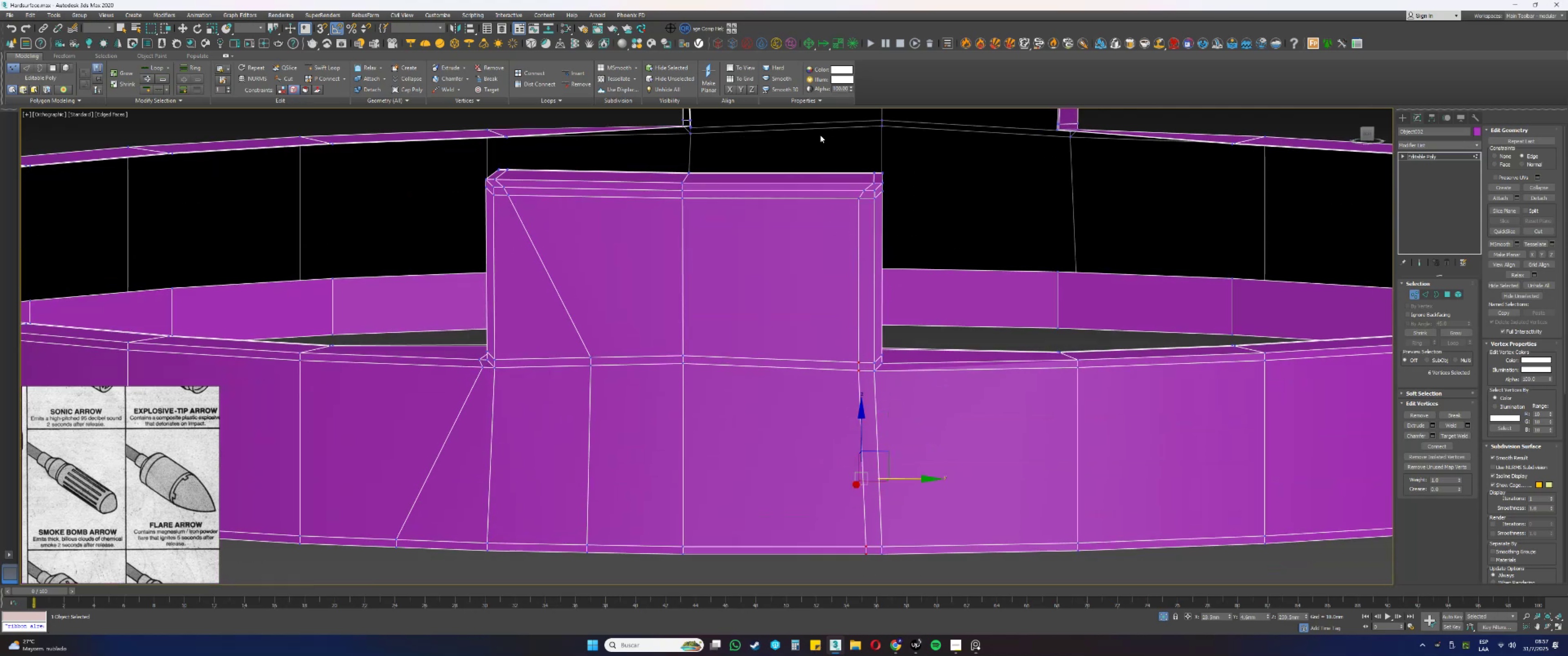 
key(Alt+AltLeft)
 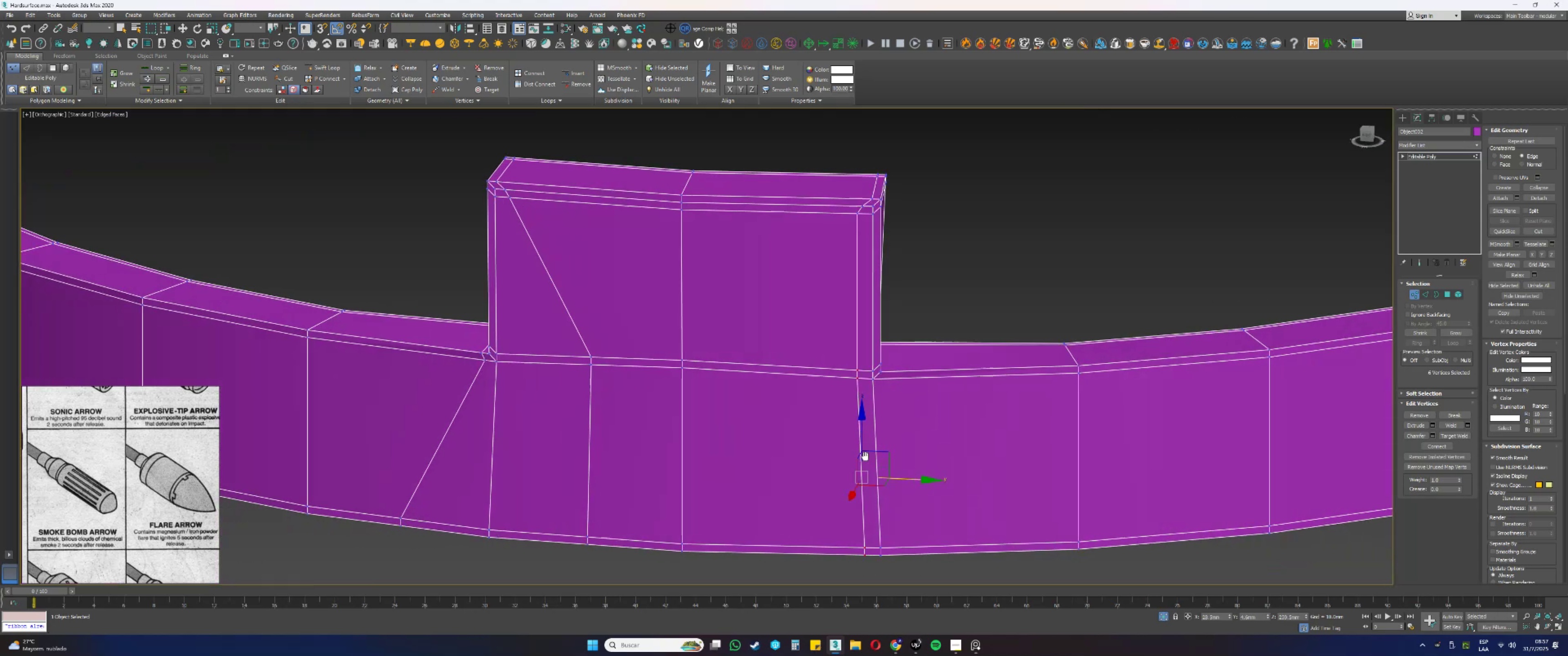 
key(F3)
 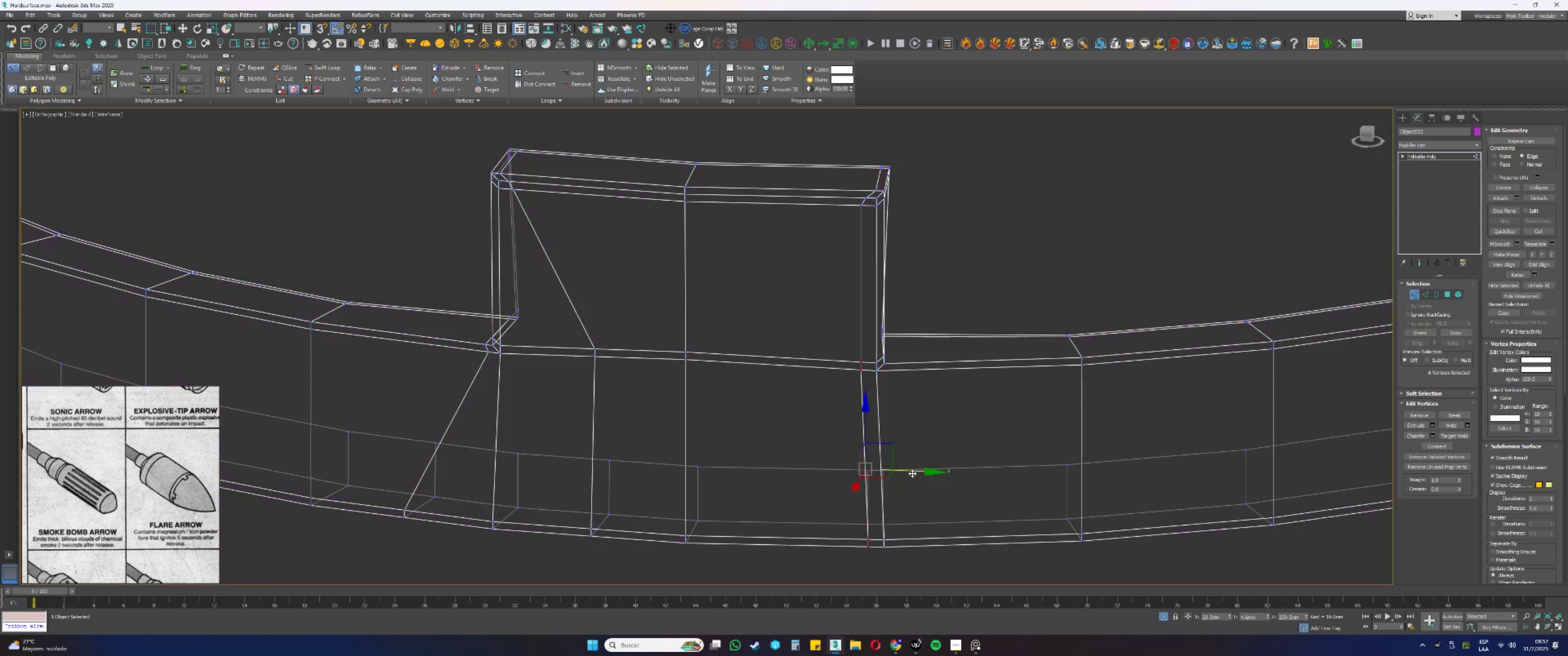 
left_click_drag(start_coordinate=[912, 472], to_coordinate=[842, 484])
 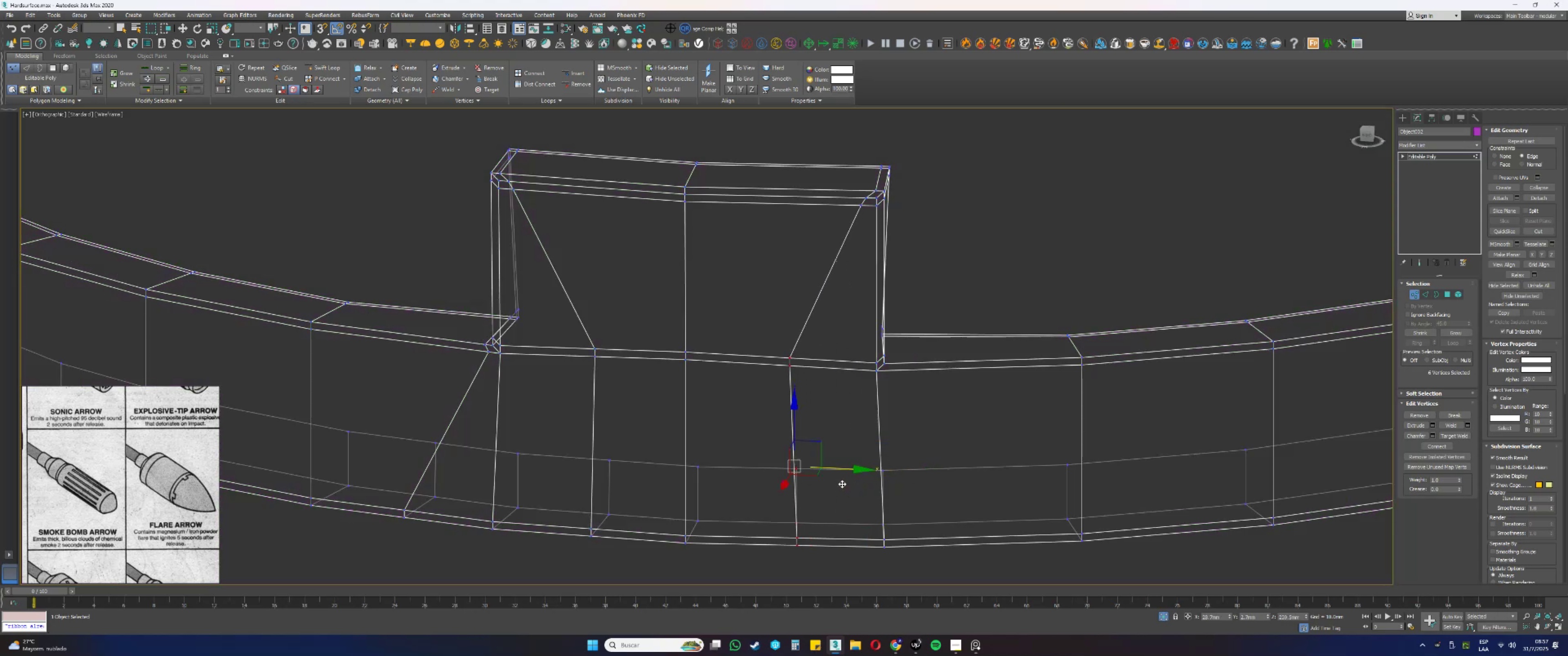 
hold_key(key=AltLeft, duration=0.44)
scroll: coordinate [844, 482], scroll_direction: up, amount: 1.0
 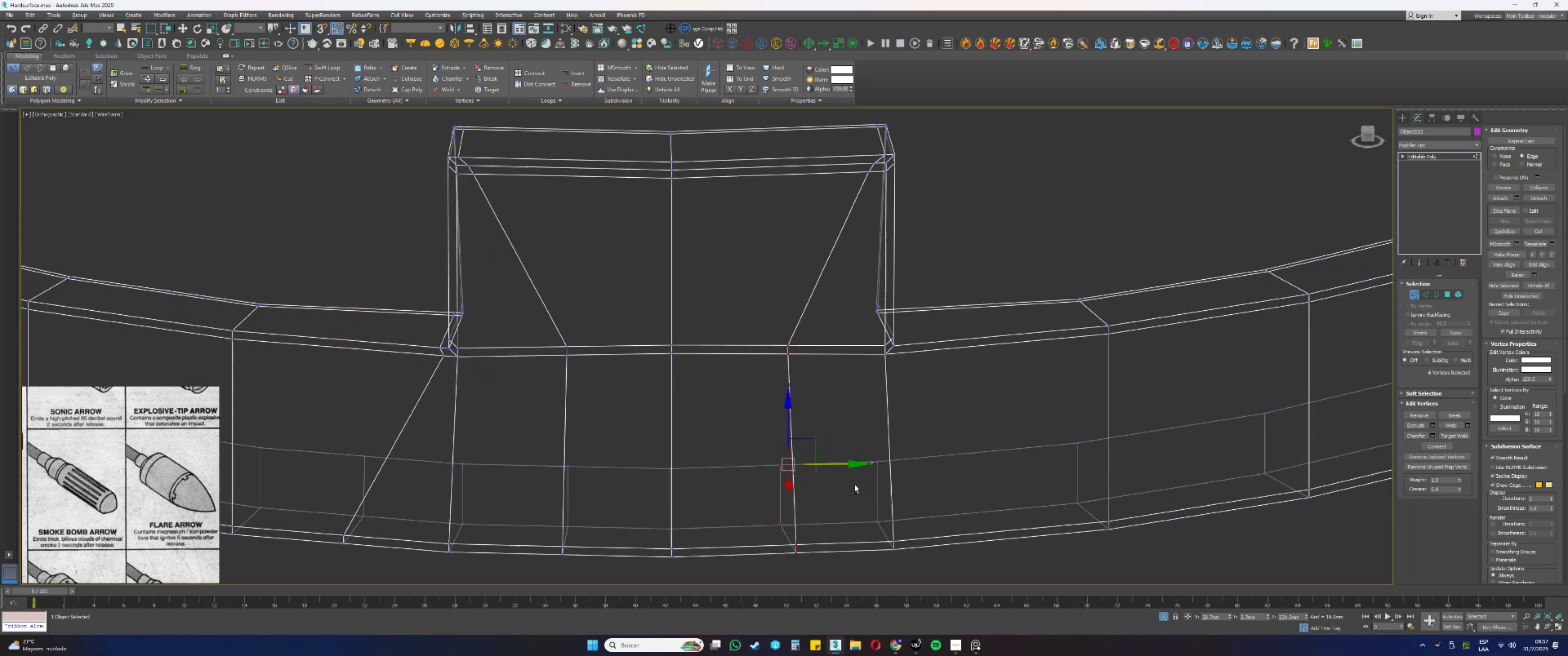 
key(Alt+AltLeft)
 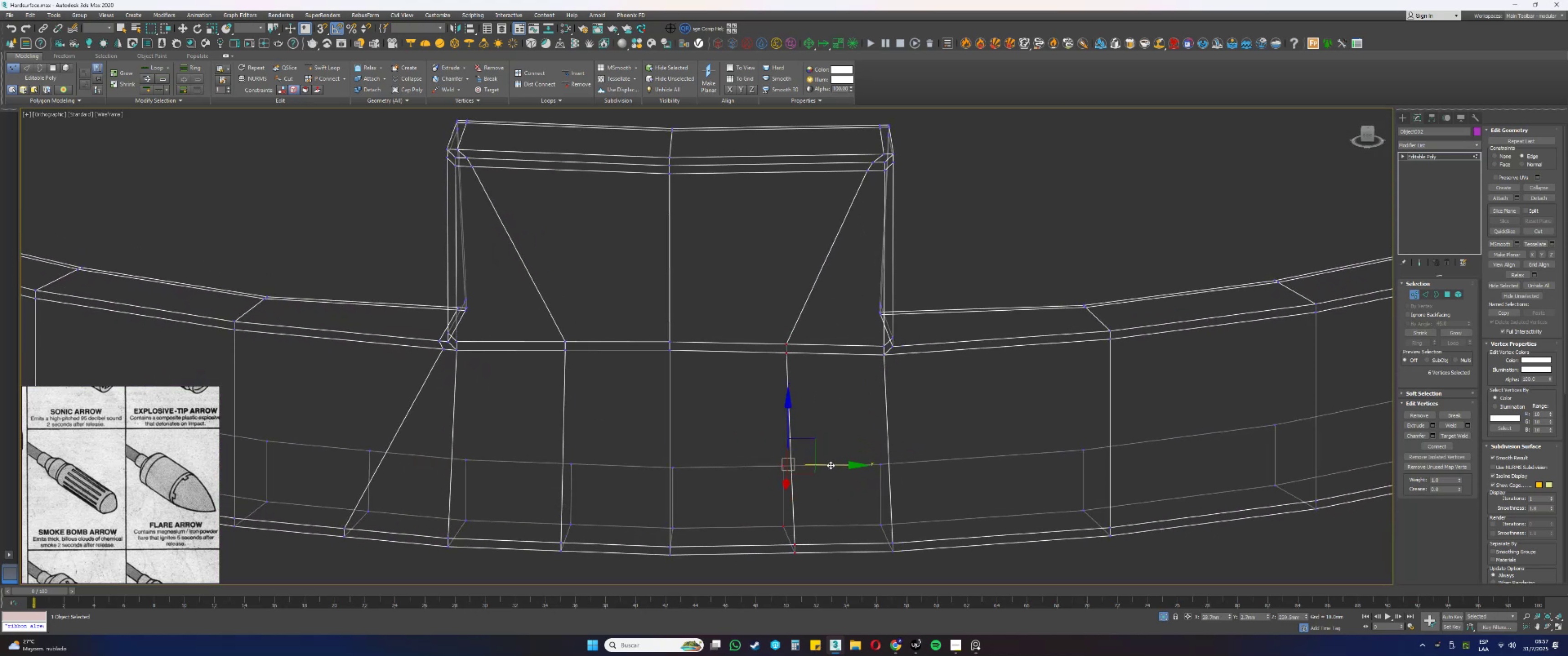 
hold_key(key=AltLeft, duration=0.33)
 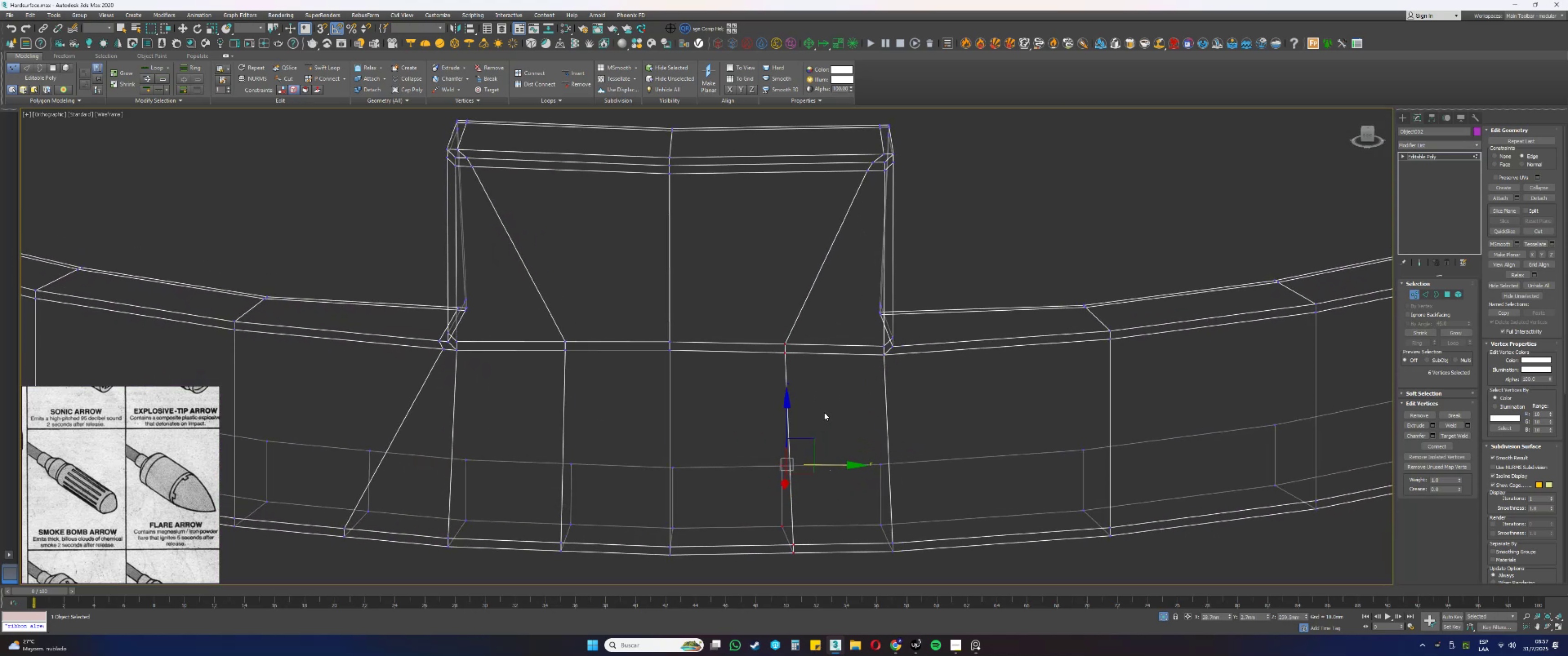 
hold_key(key=AltLeft, duration=0.7)
left_click_drag(start_coordinate=[813, 438], to_coordinate=[775, 472])
 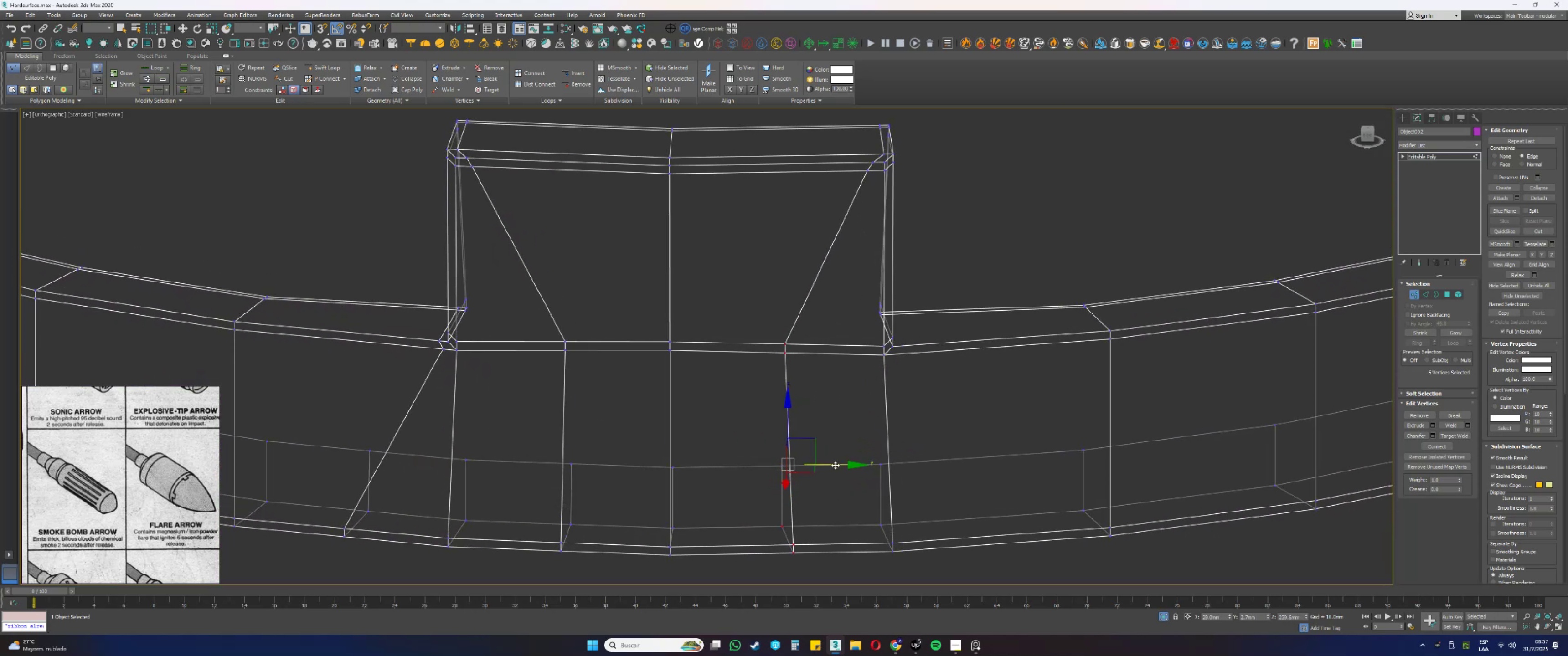 
hold_key(key=AltLeft, duration=0.49)
left_click_drag(start_coordinate=[806, 507], to_coordinate=[774, 528])
 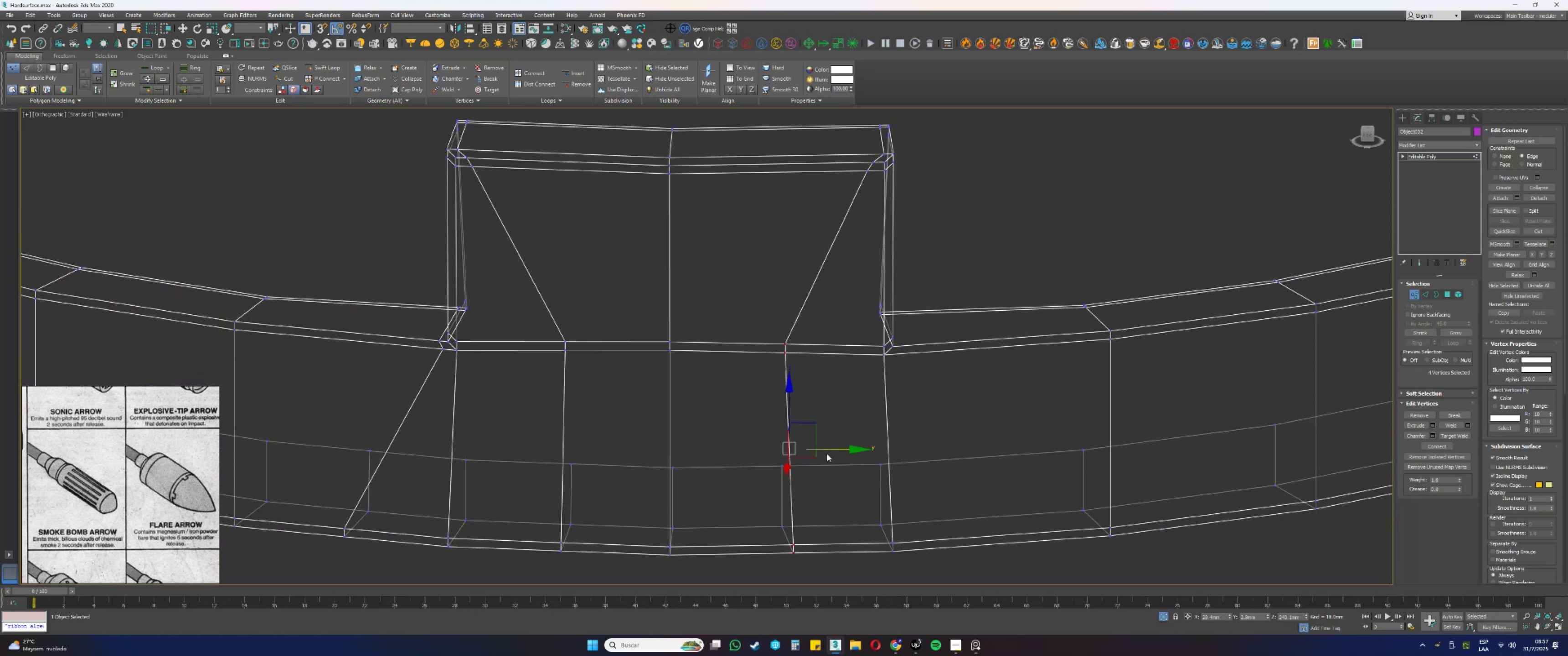 
left_click_drag(start_coordinate=[830, 448], to_coordinate=[823, 451])
 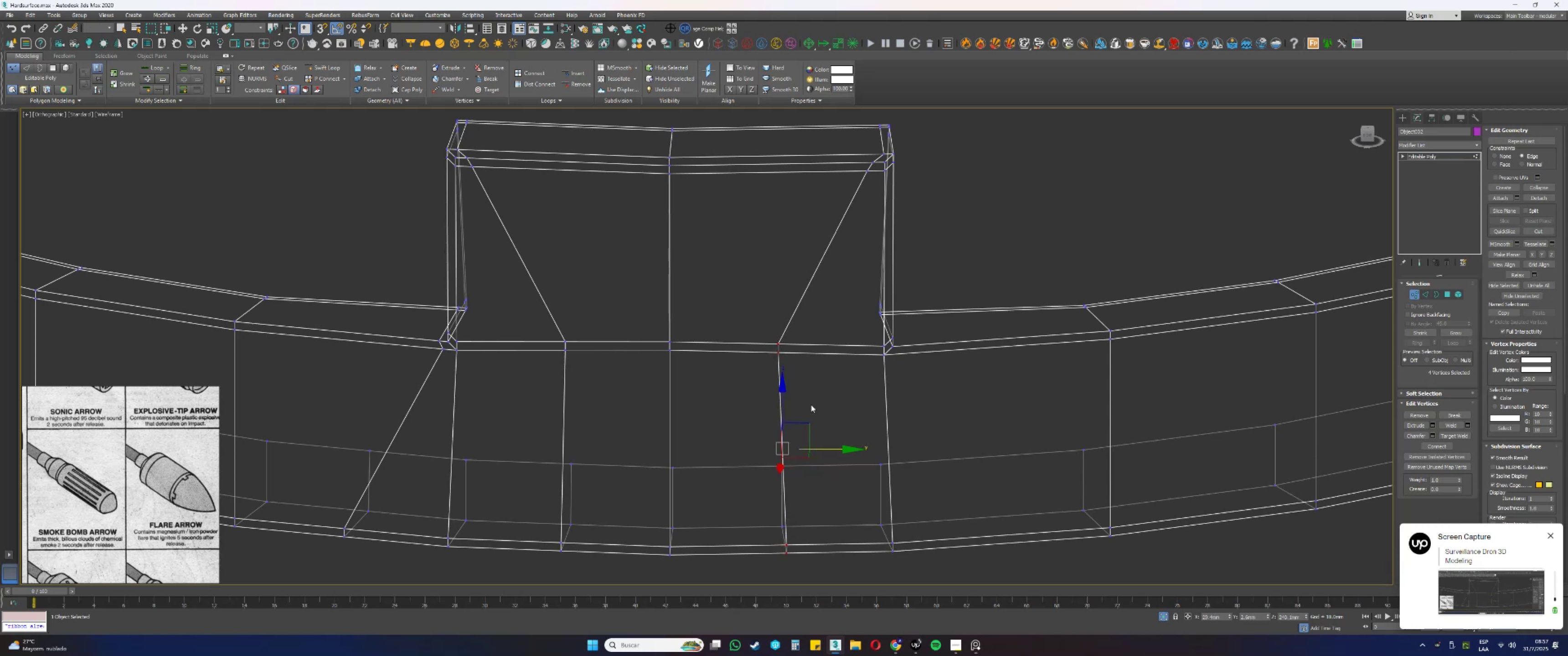 
hold_key(key=AltLeft, duration=0.54)
left_click_drag(start_coordinate=[815, 385], to_coordinate=[762, 335])
 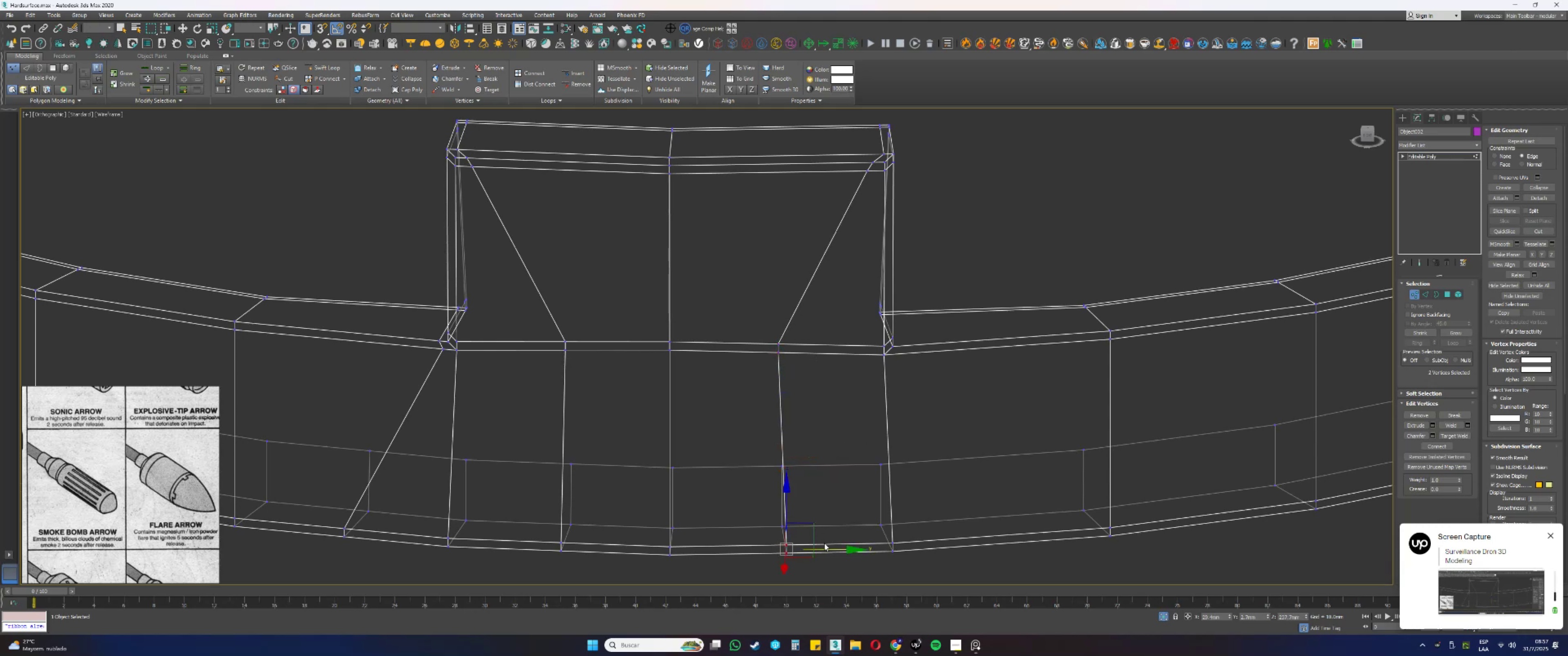 
left_click_drag(start_coordinate=[824, 547], to_coordinate=[820, 548])
 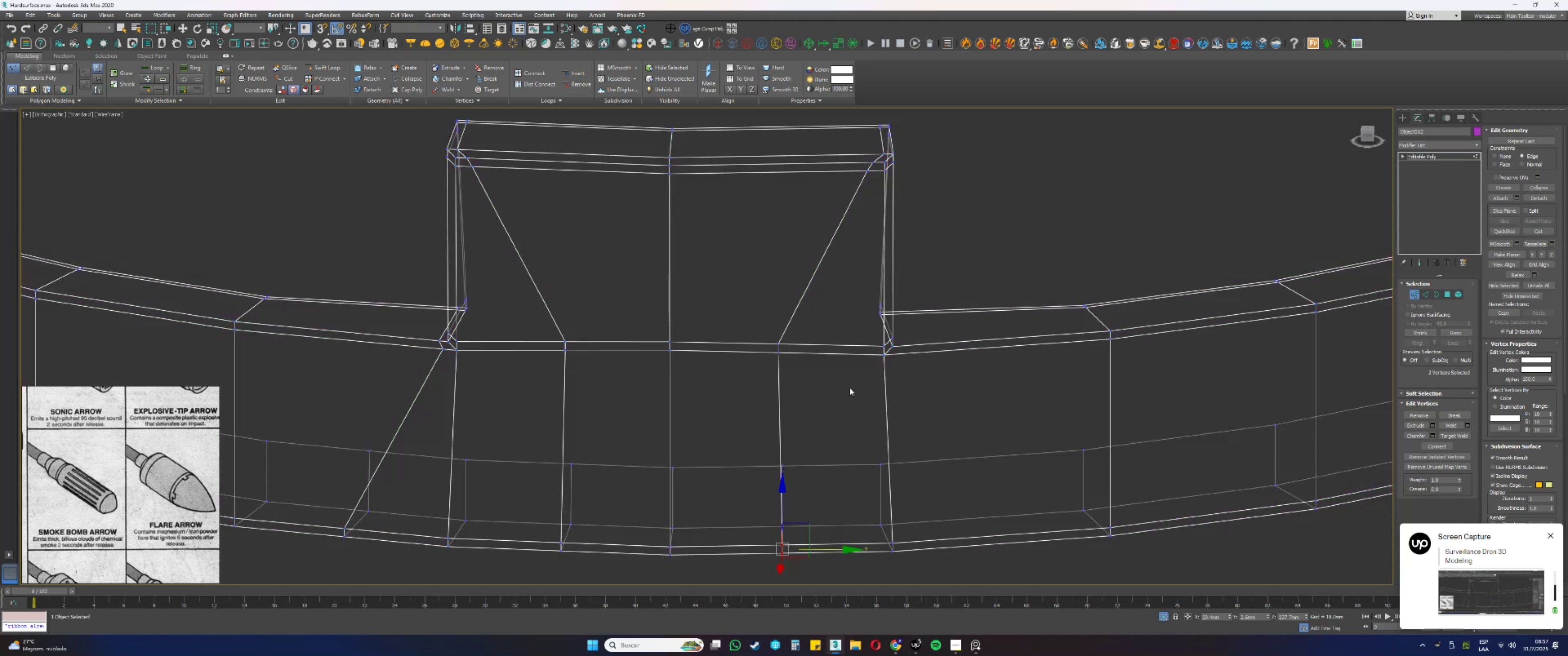 
key(F3)
 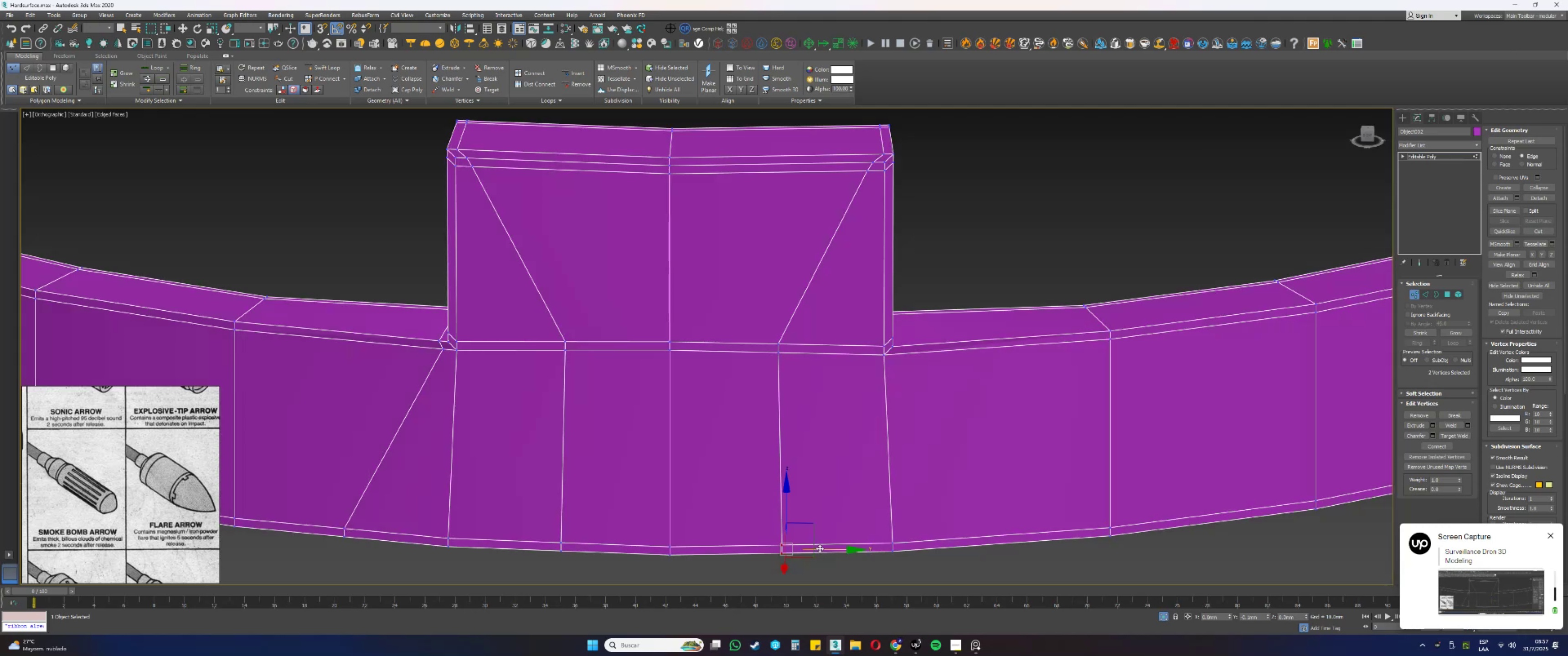 
key(F3)
 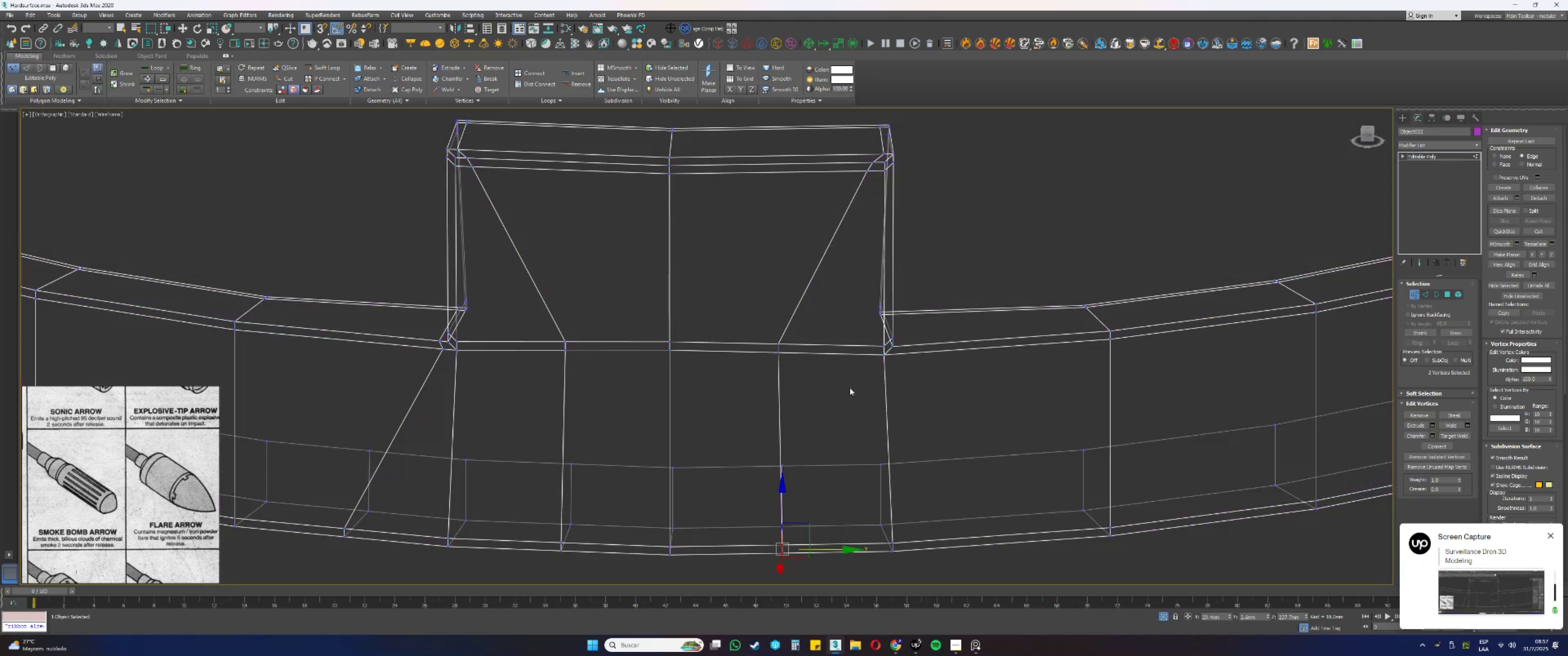 
hold_key(key=AltLeft, duration=0.48)
 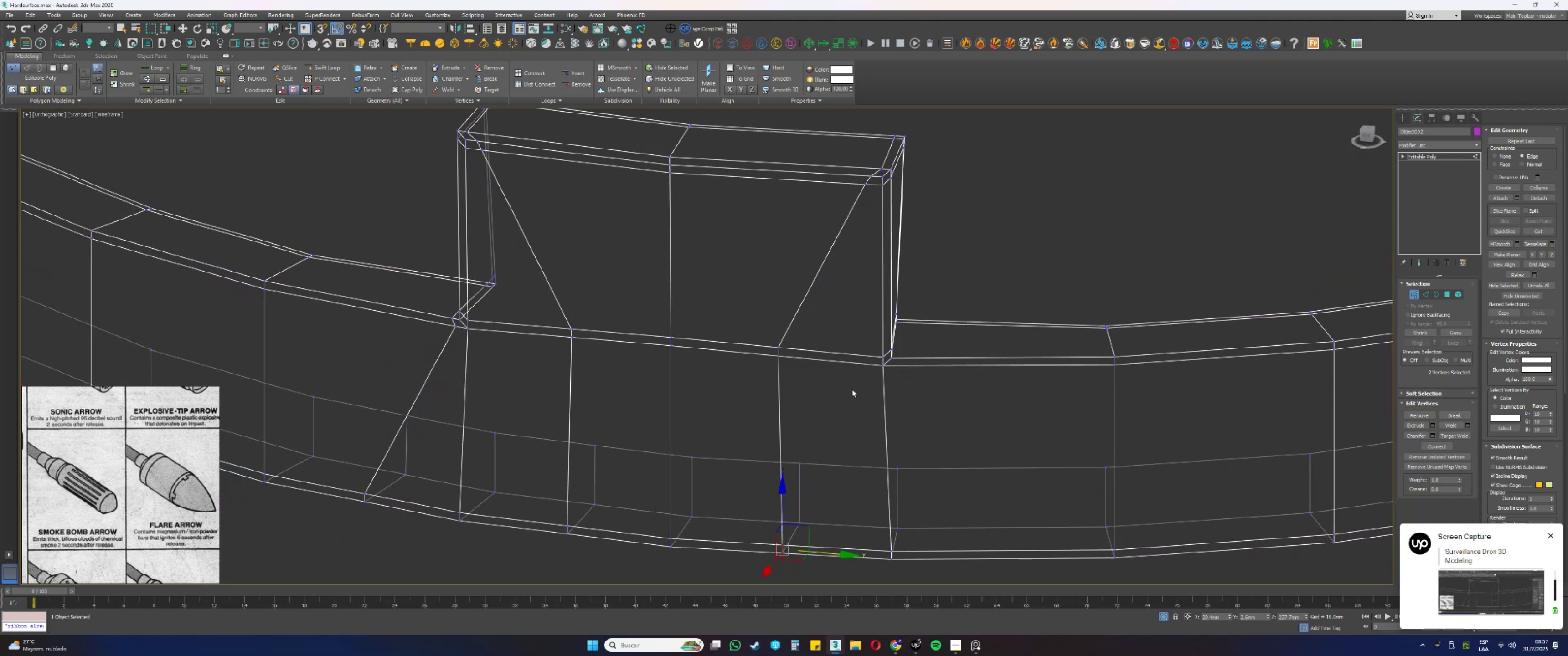 
hold_key(key=AltLeft, duration=0.32)
 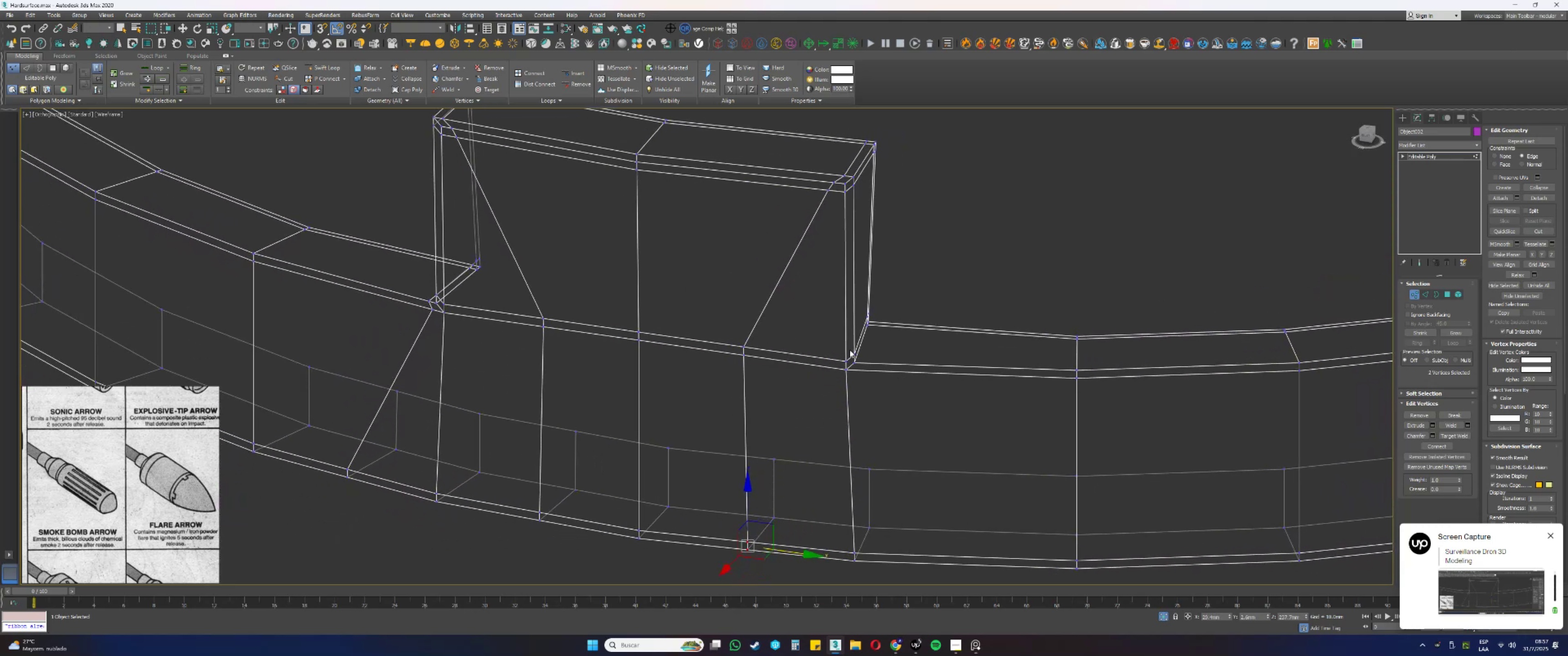 
key(F3)
 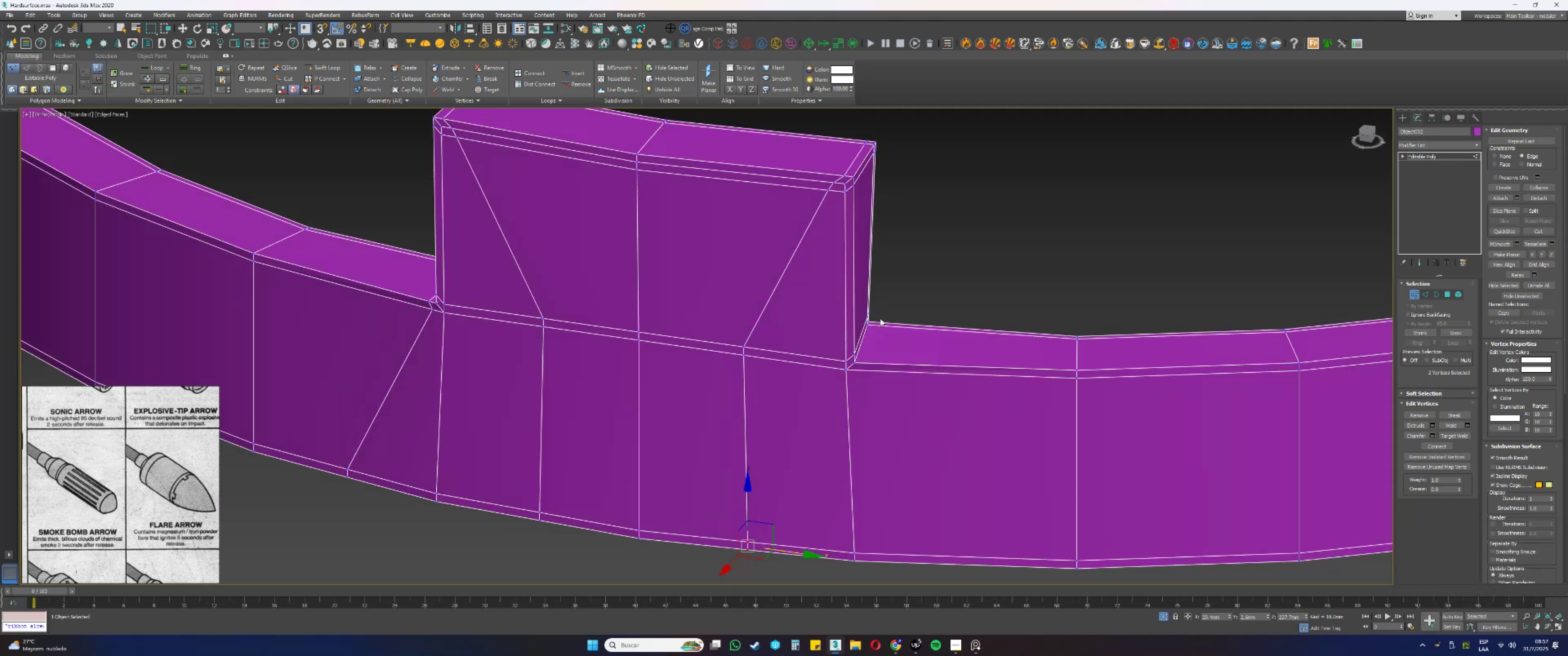 
left_click_drag(start_coordinate=[736, 340], to_coordinate=[748, 356])
 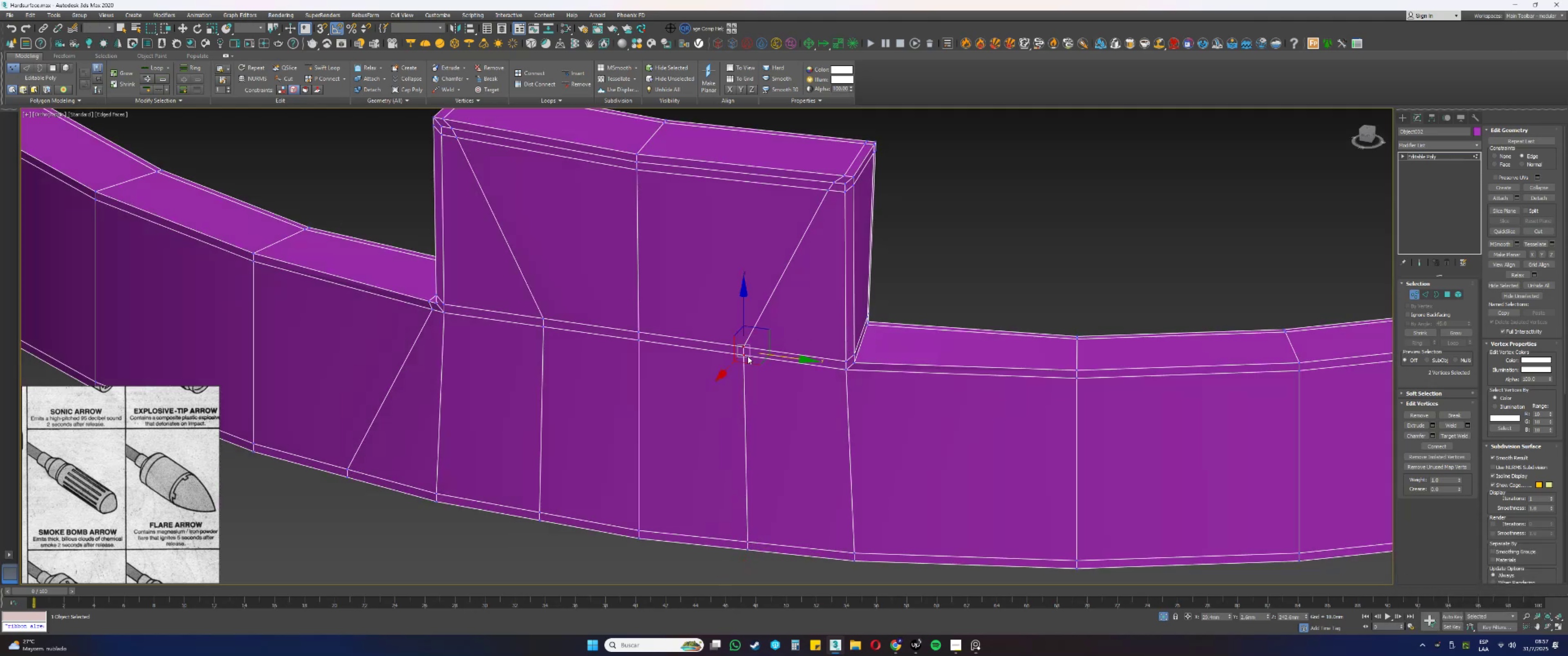 
key(F3)
 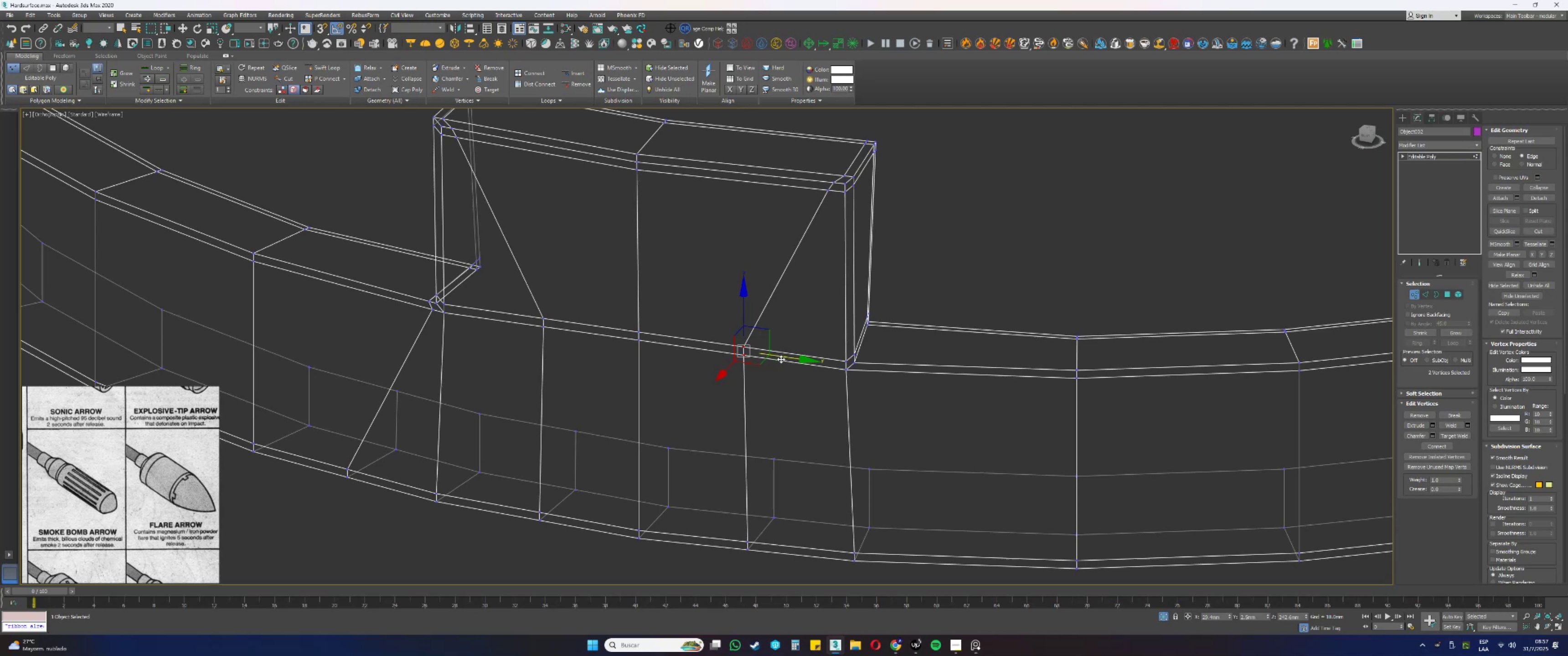 
left_click_drag(start_coordinate=[781, 358], to_coordinate=[871, 381])
 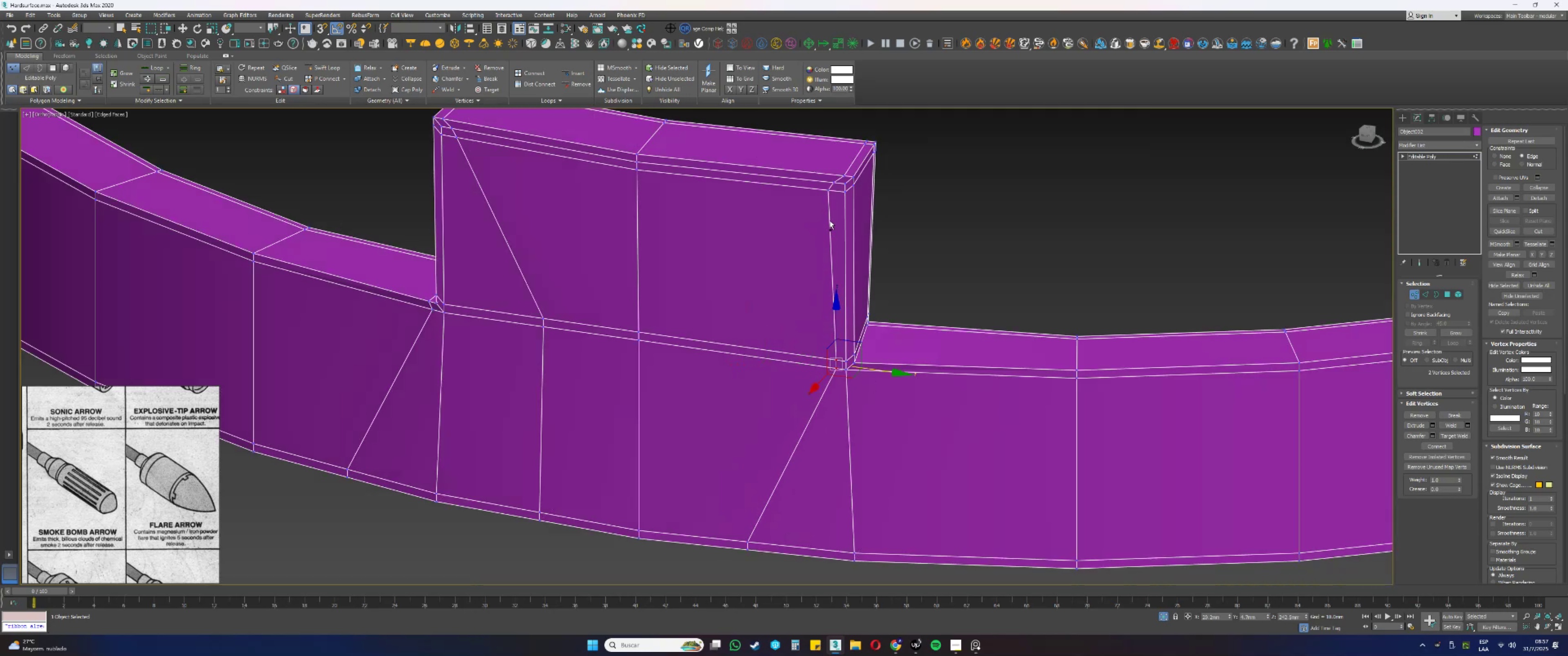 
key(F3)
 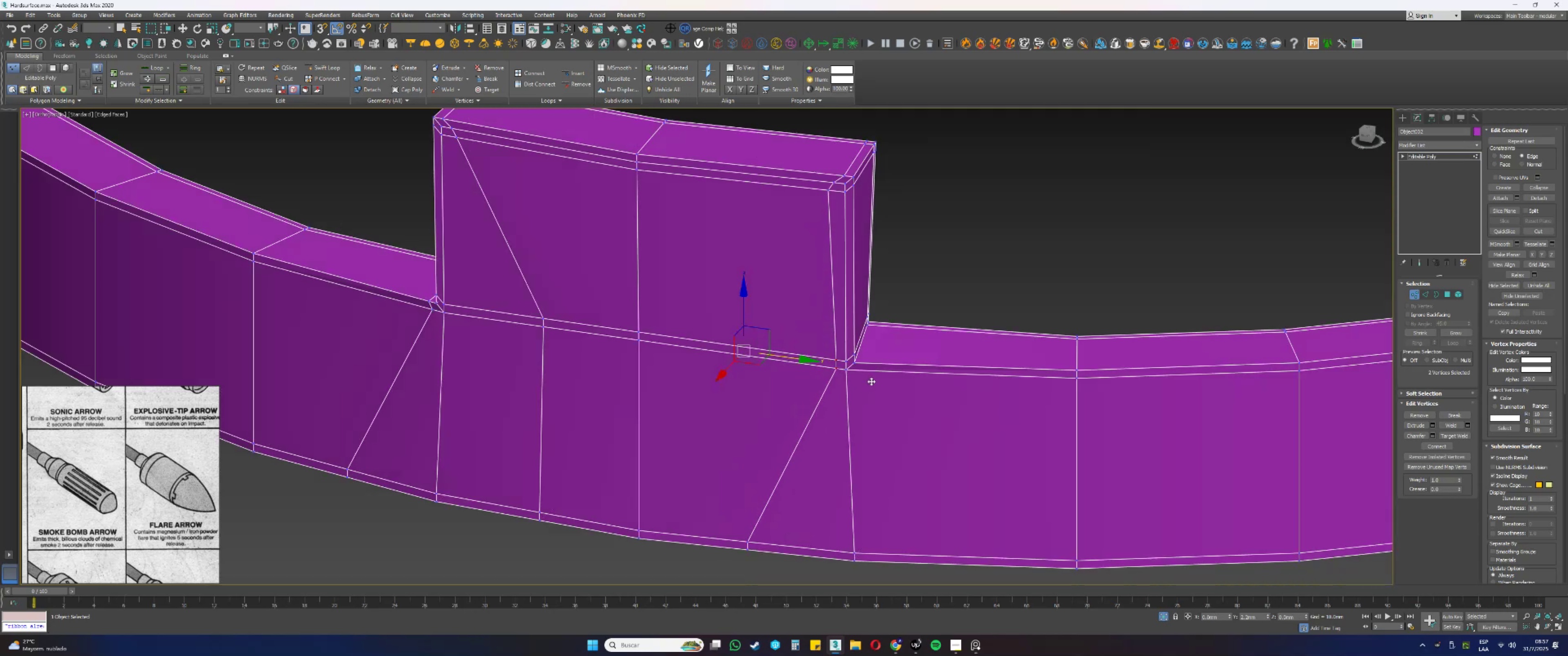 
key(Control+ControlLeft)
 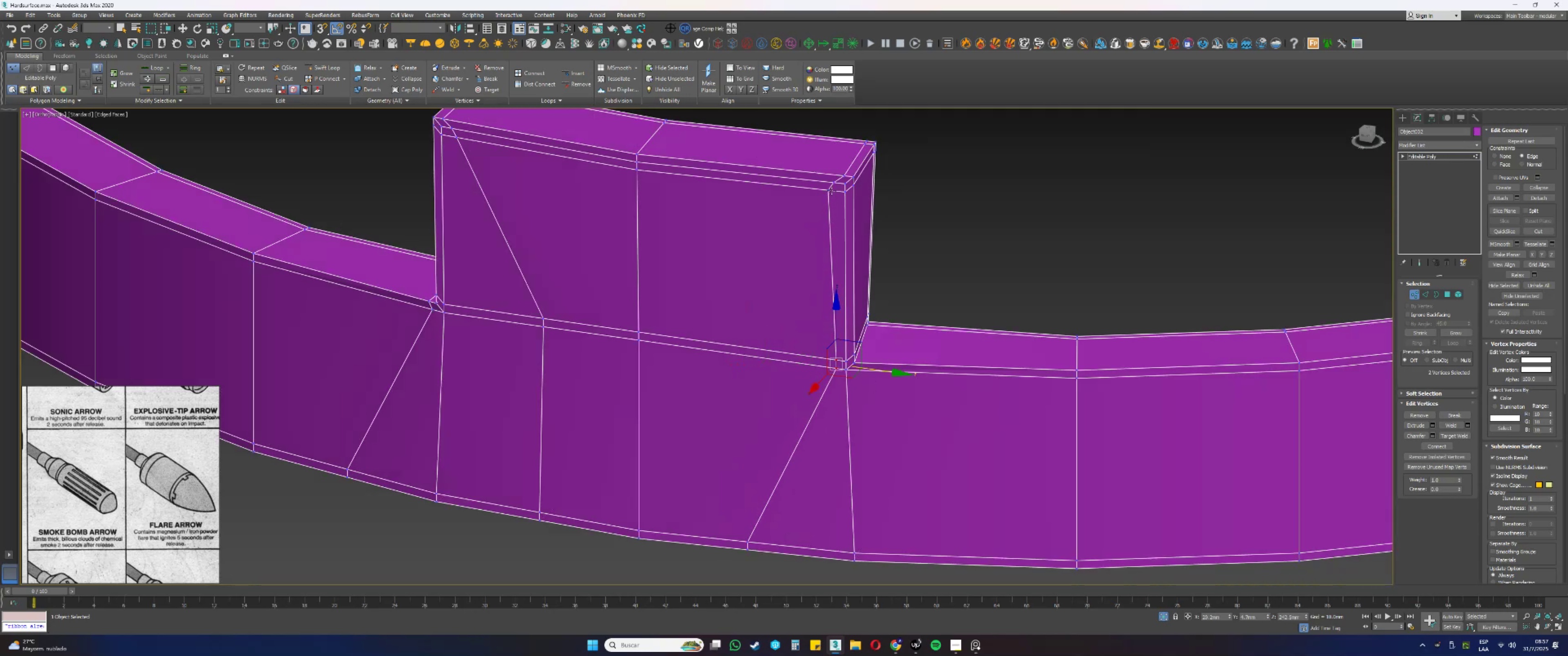 
scroll: coordinate [867, 339], scroll_direction: up, amount: 1.0
 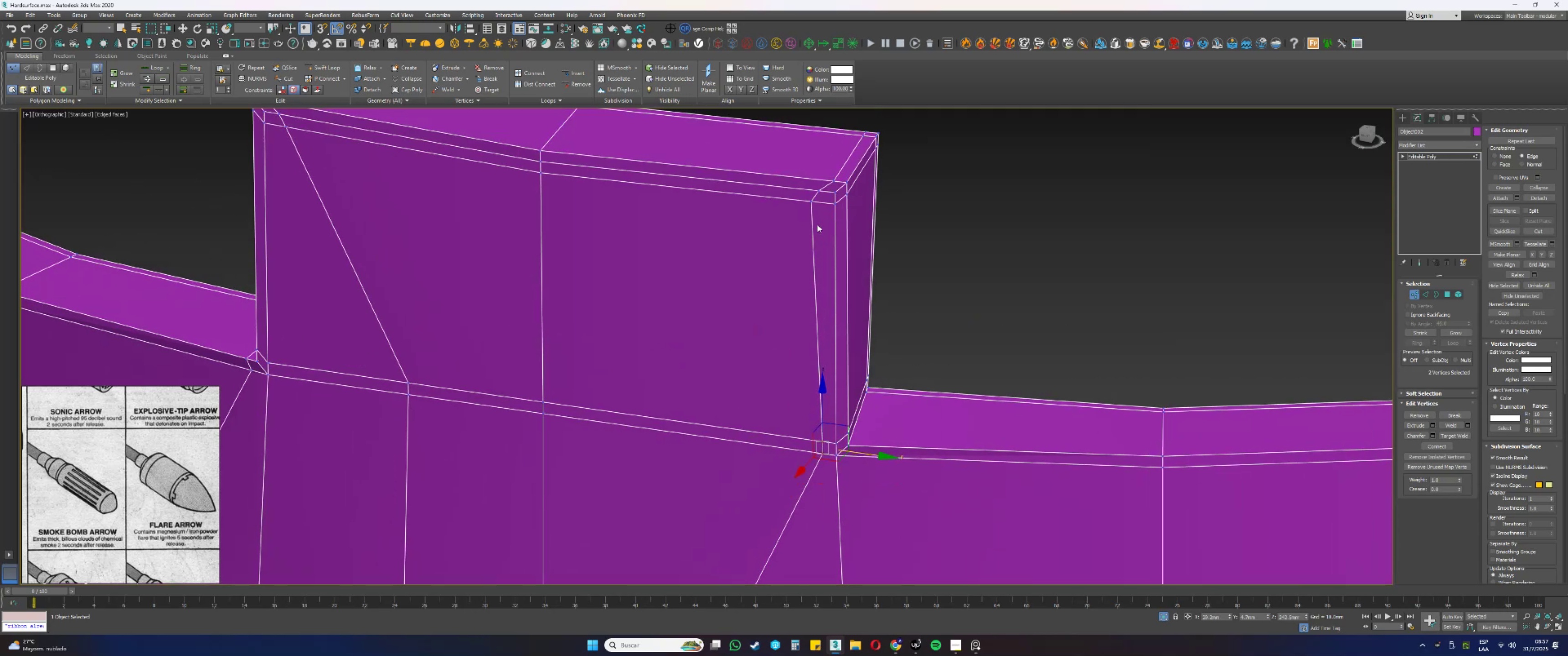 
left_click([811, 203])
 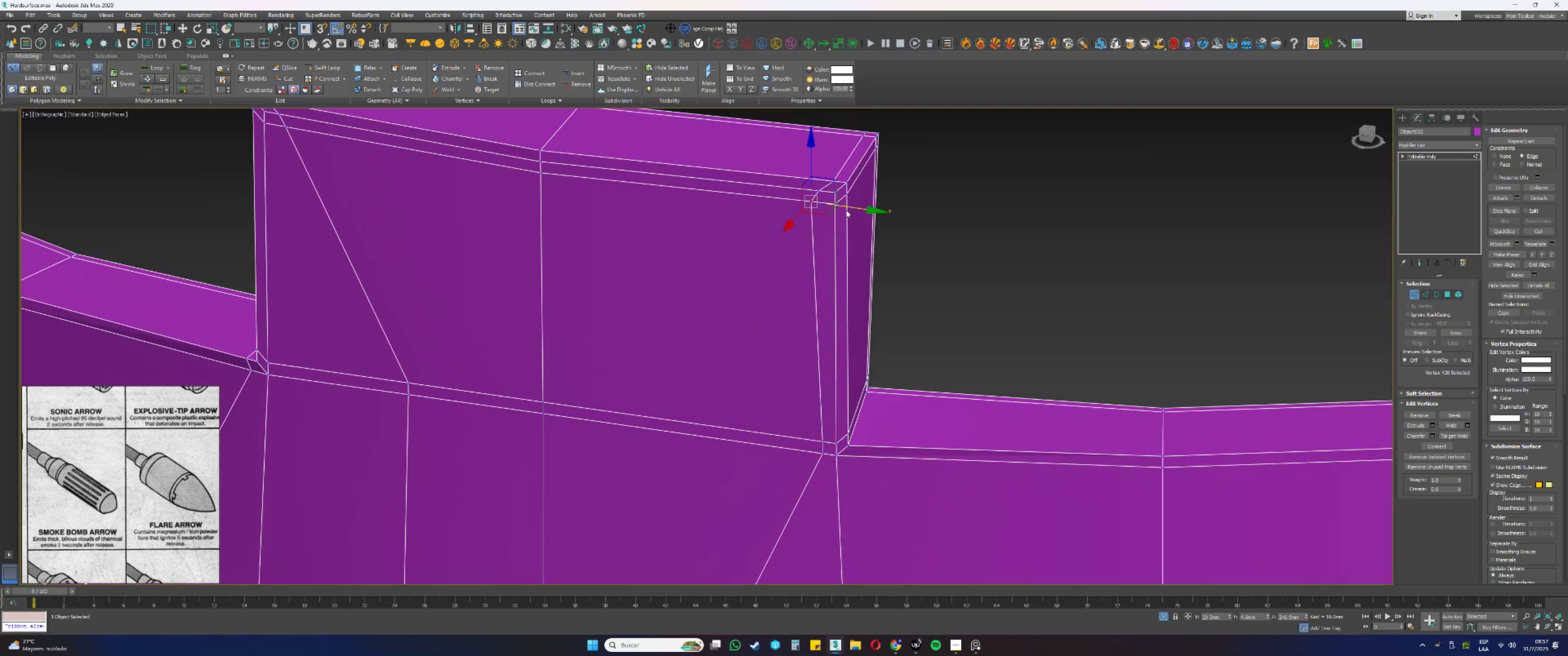 
left_click_drag(start_coordinate=[851, 206], to_coordinate=[863, 210])
 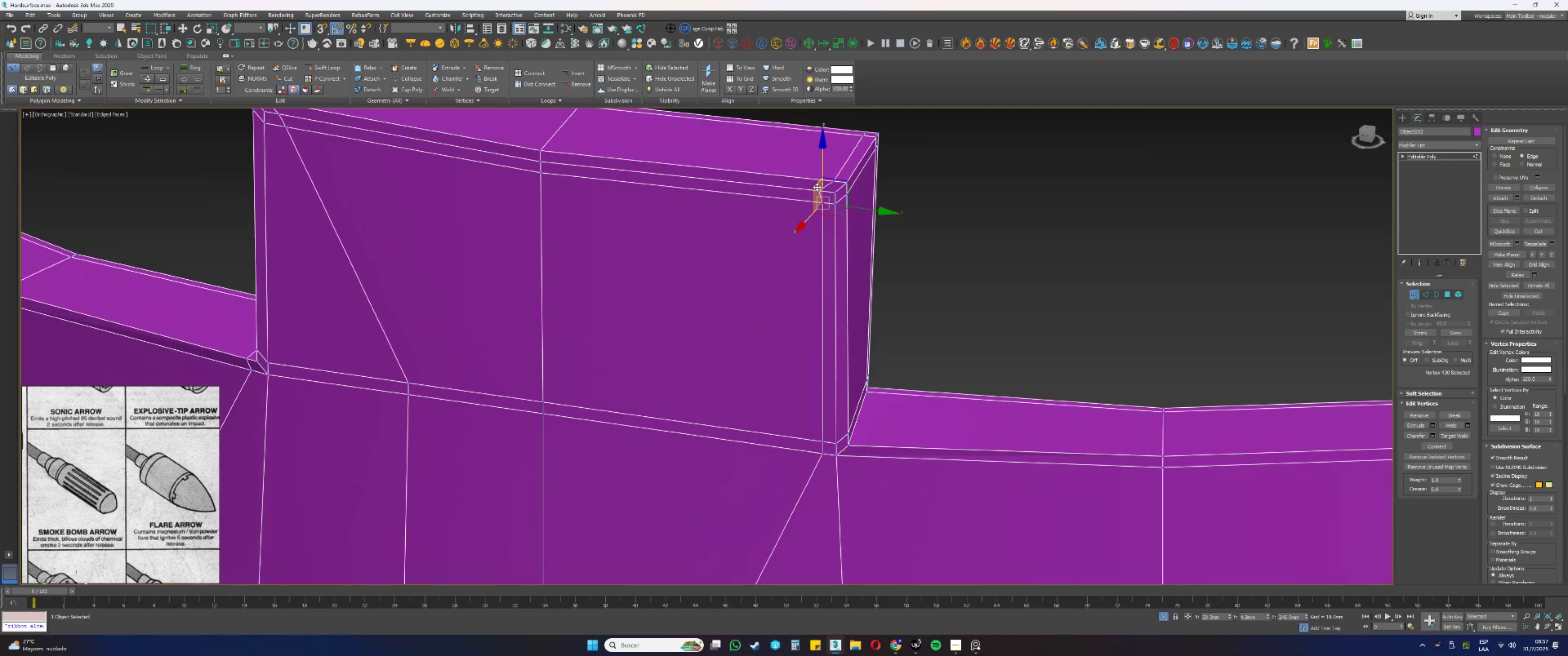 
left_click([817, 190])
 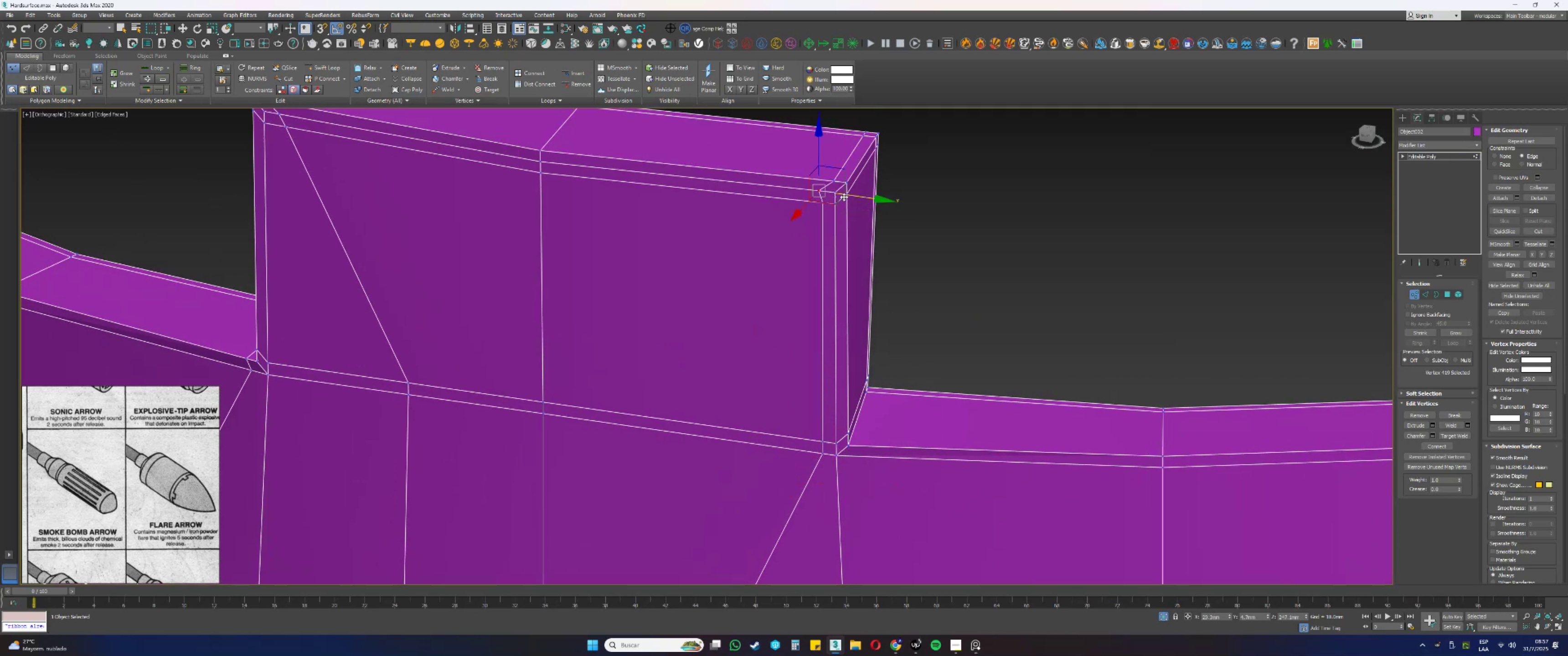 
left_click_drag(start_coordinate=[855, 196], to_coordinate=[858, 198])
 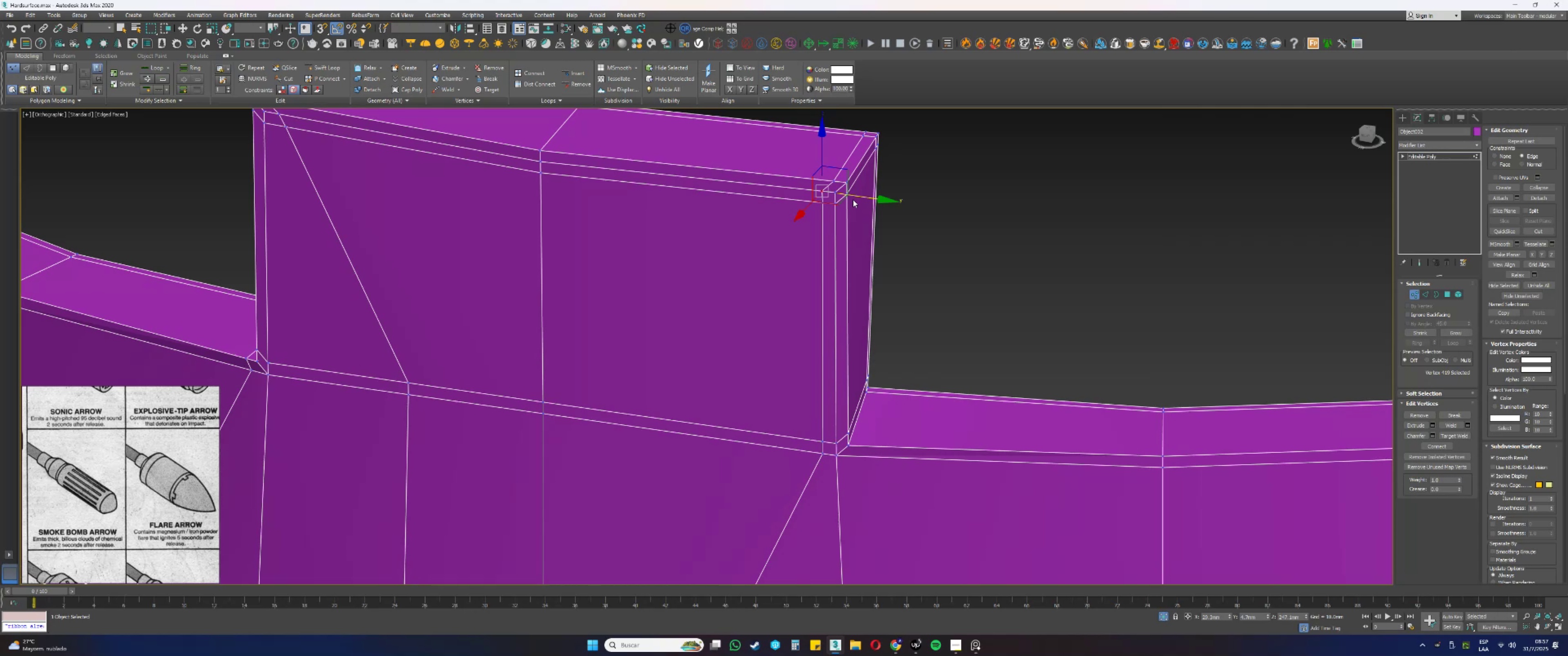 
scroll: coordinate [836, 221], scroll_direction: down, amount: 1.0
 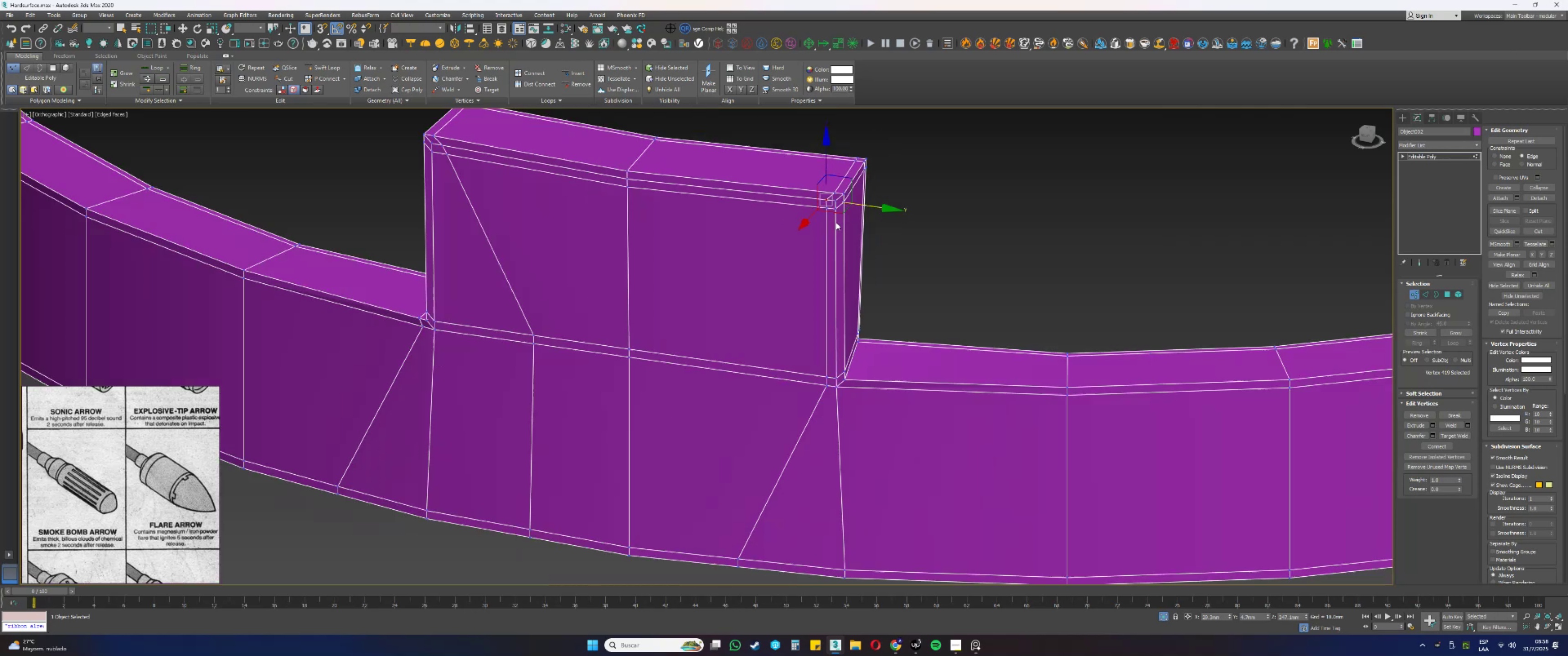 
hold_key(key=AltLeft, duration=0.32)
 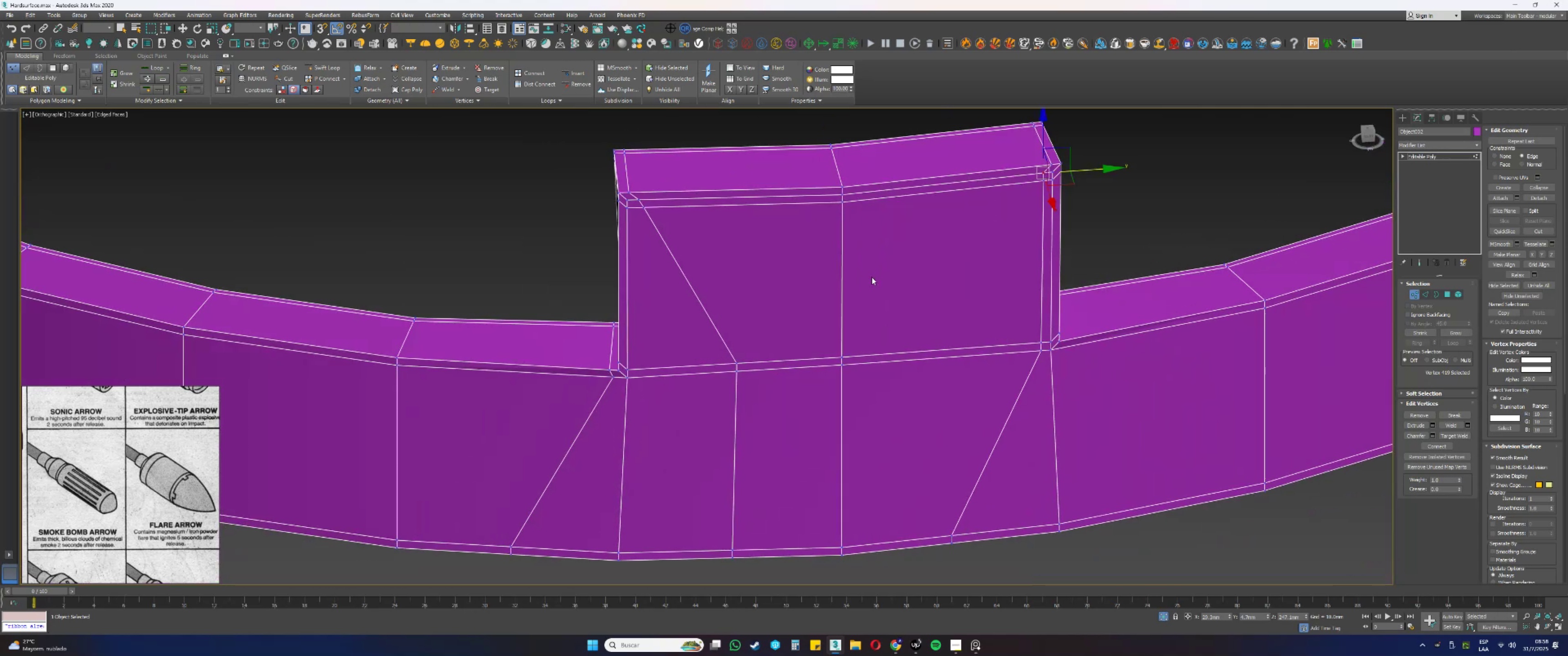 
scroll: coordinate [610, 218], scroll_direction: up, amount: 1.0
 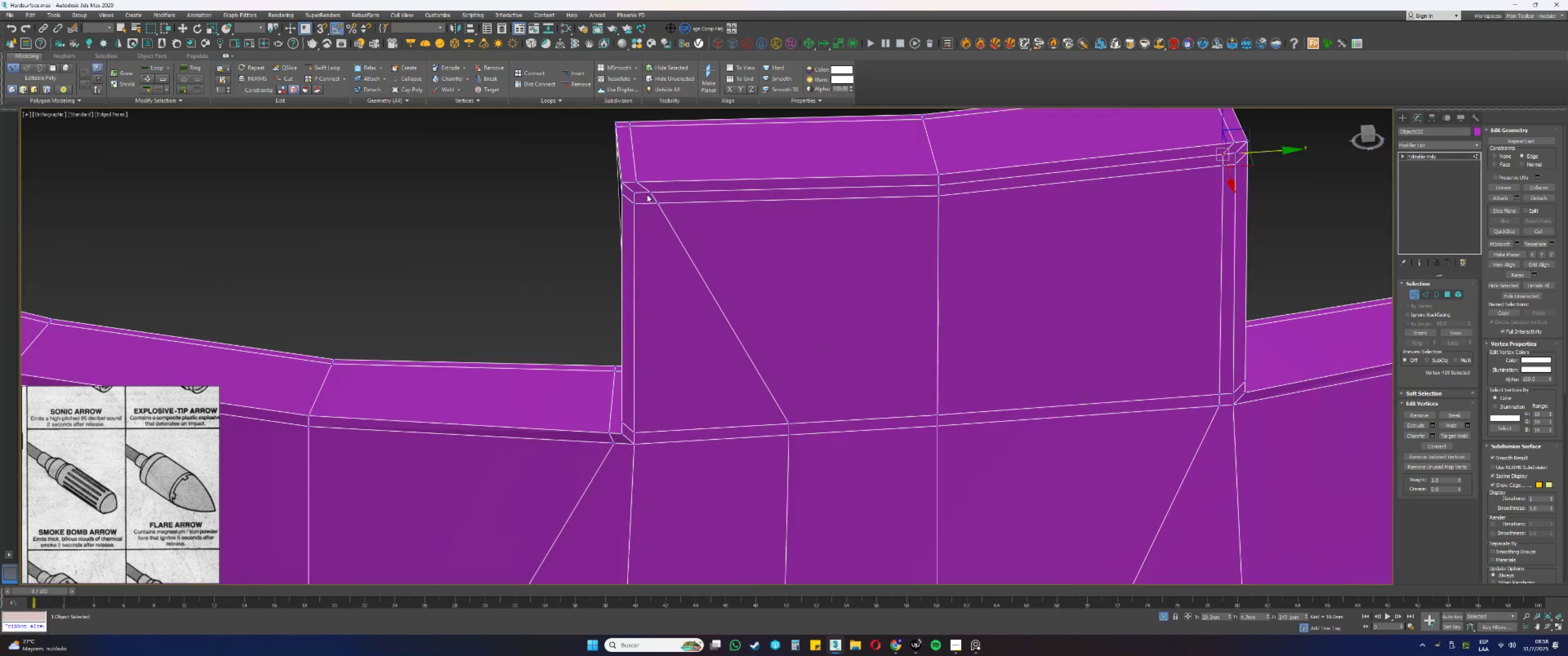 
left_click([651, 192])
 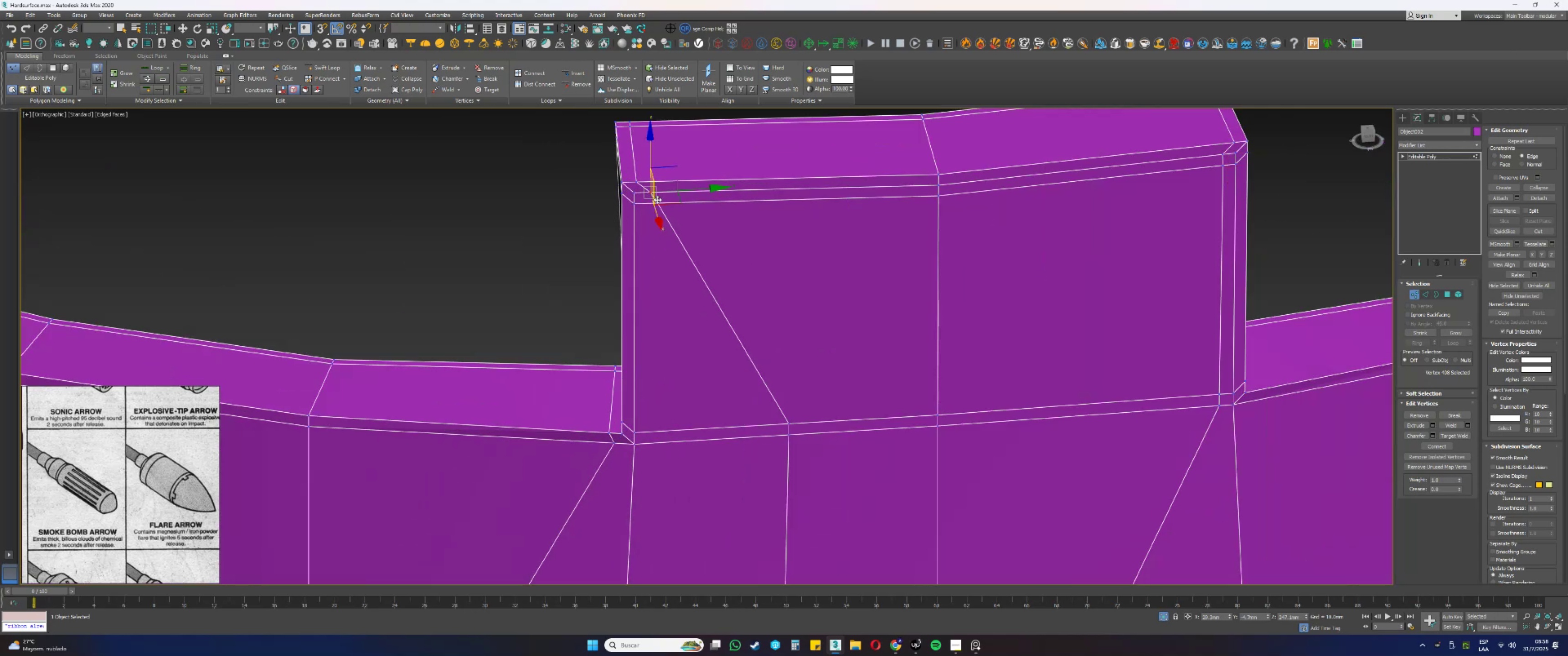 
hold_key(key=ControlLeft, duration=0.38)
left_click([658, 204])
 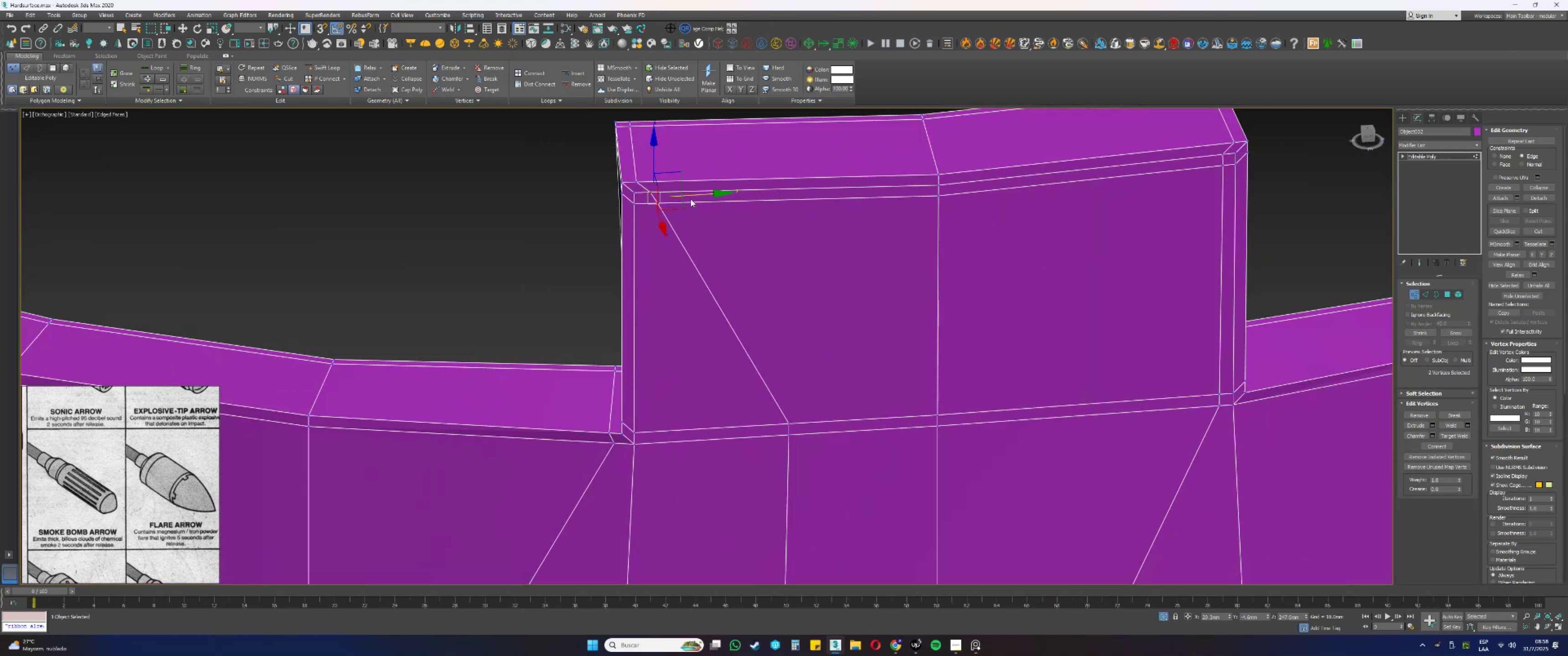 
left_click_drag(start_coordinate=[694, 196], to_coordinate=[689, 198])
 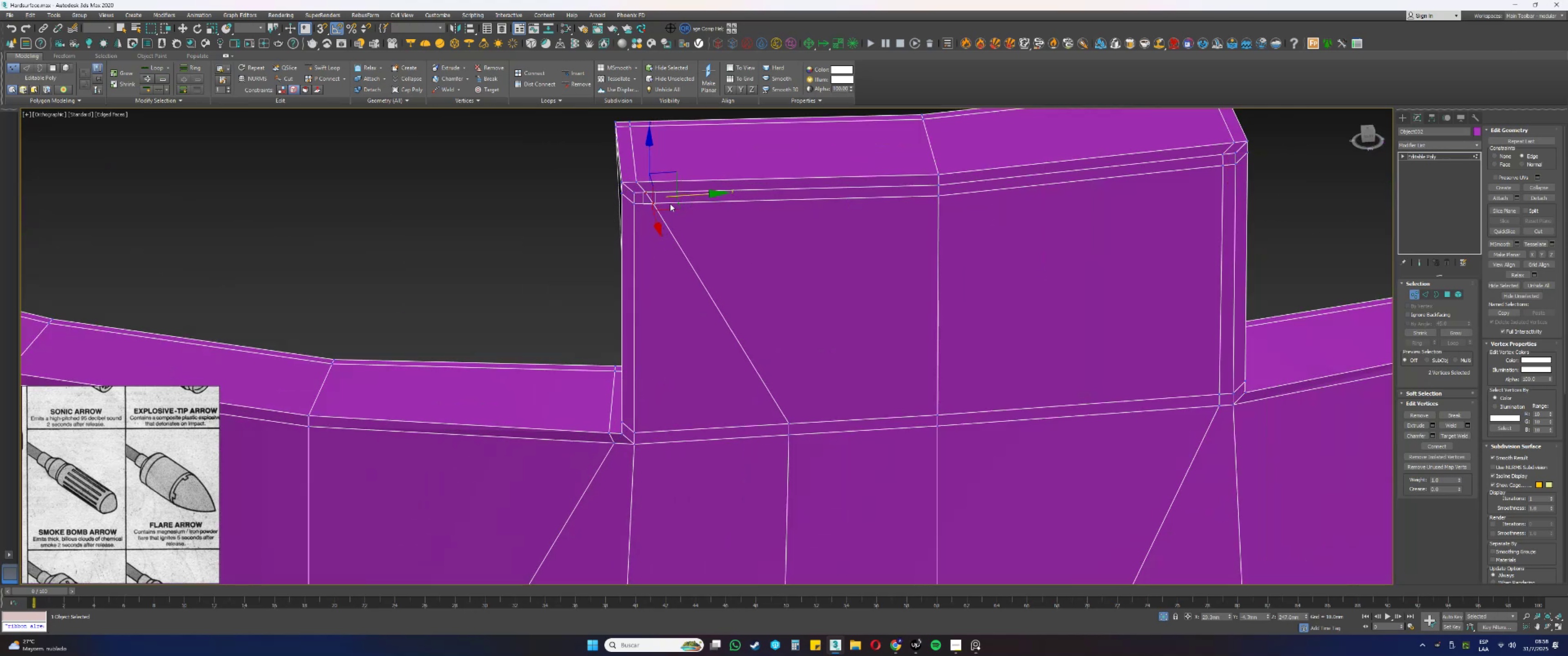 
hold_key(key=AltLeft, duration=0.36)
 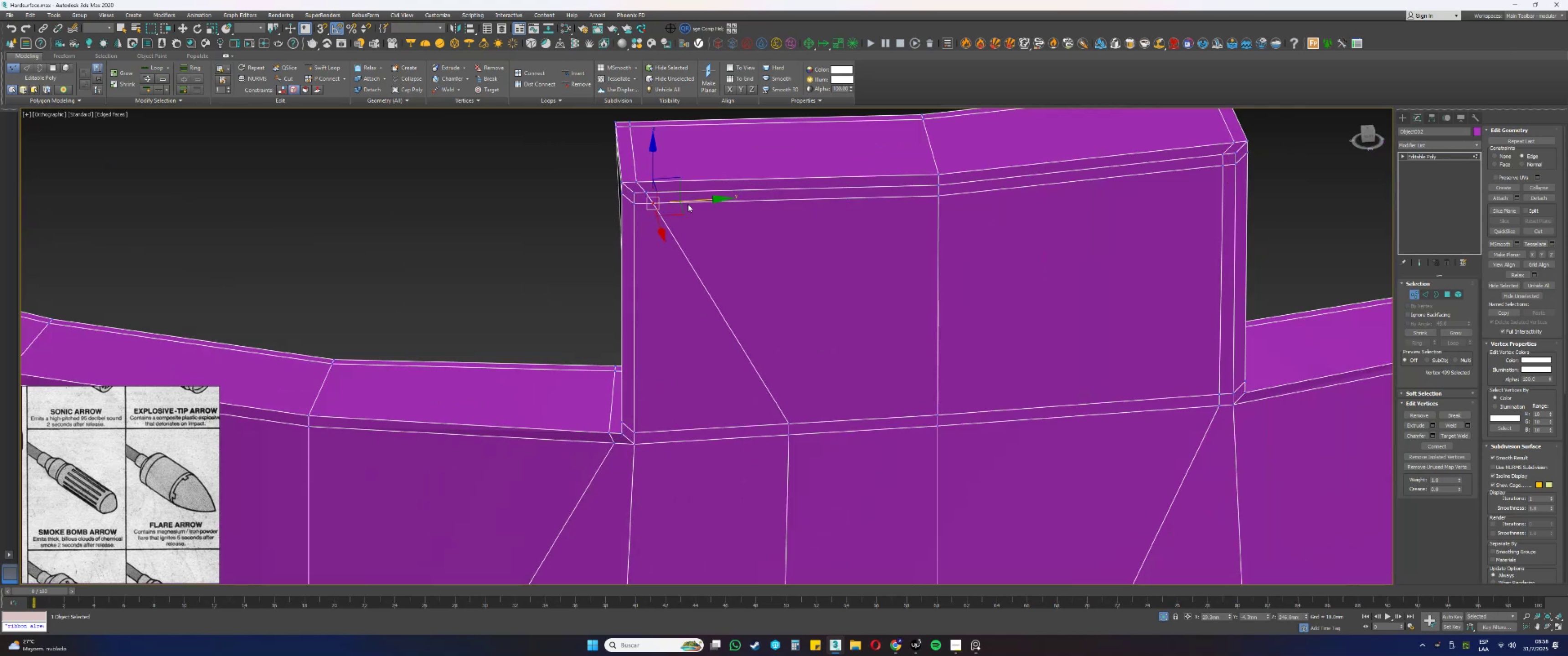 
left_click_drag(start_coordinate=[694, 200], to_coordinate=[686, 204])
 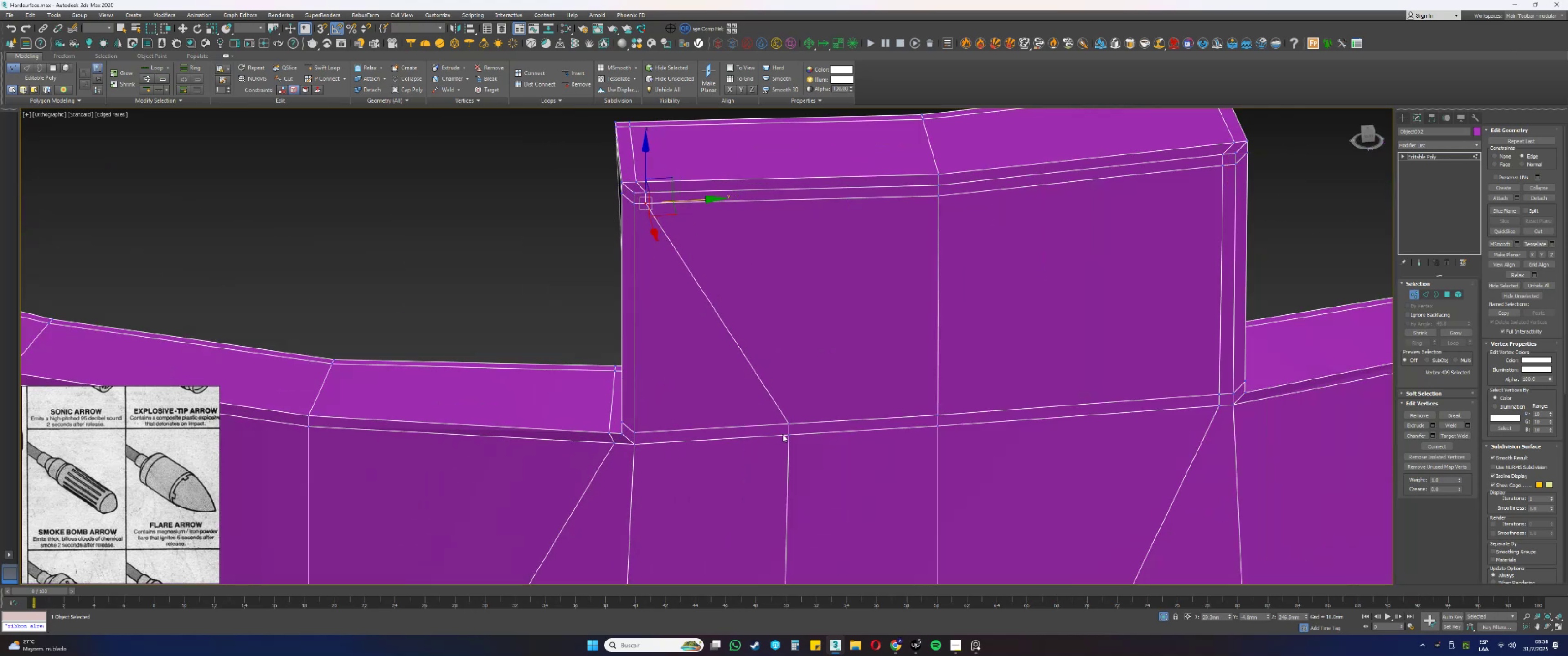 
left_click([788, 434])
 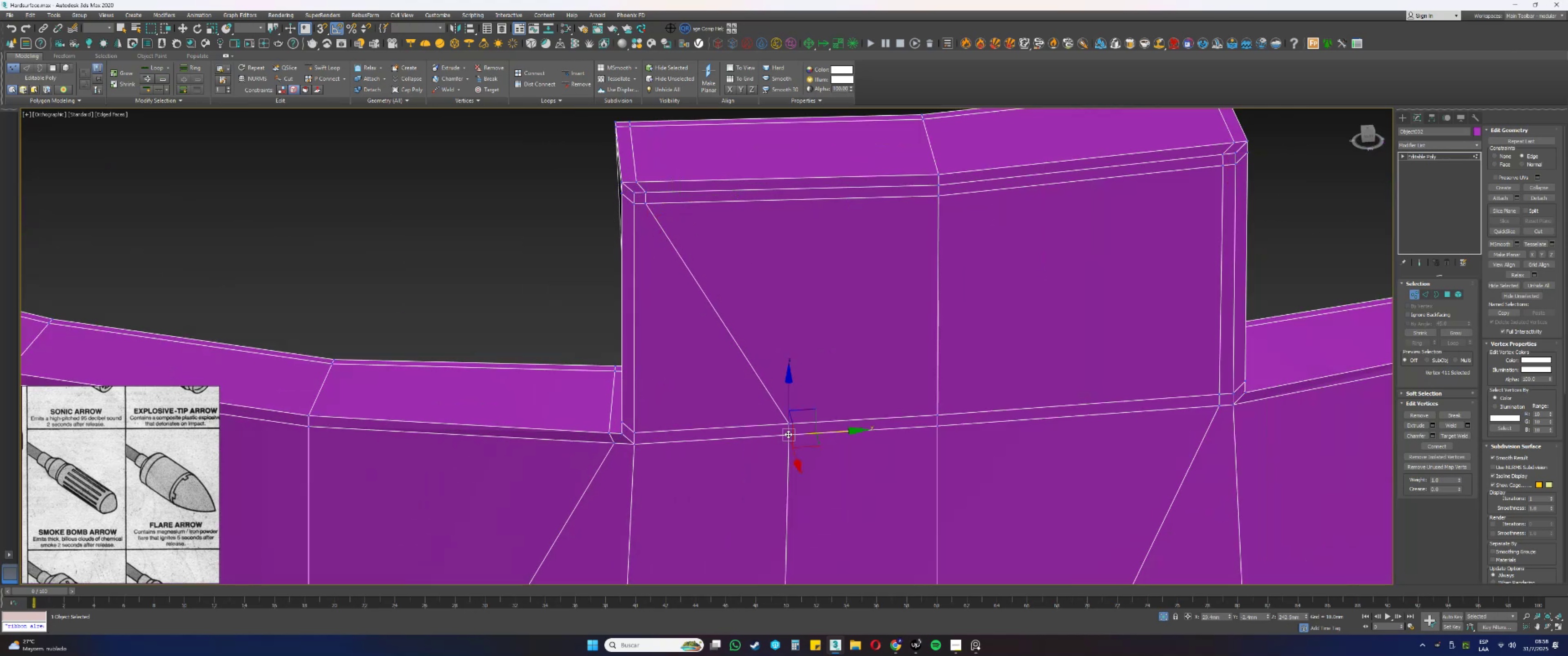 
key(Control+ControlLeft)
 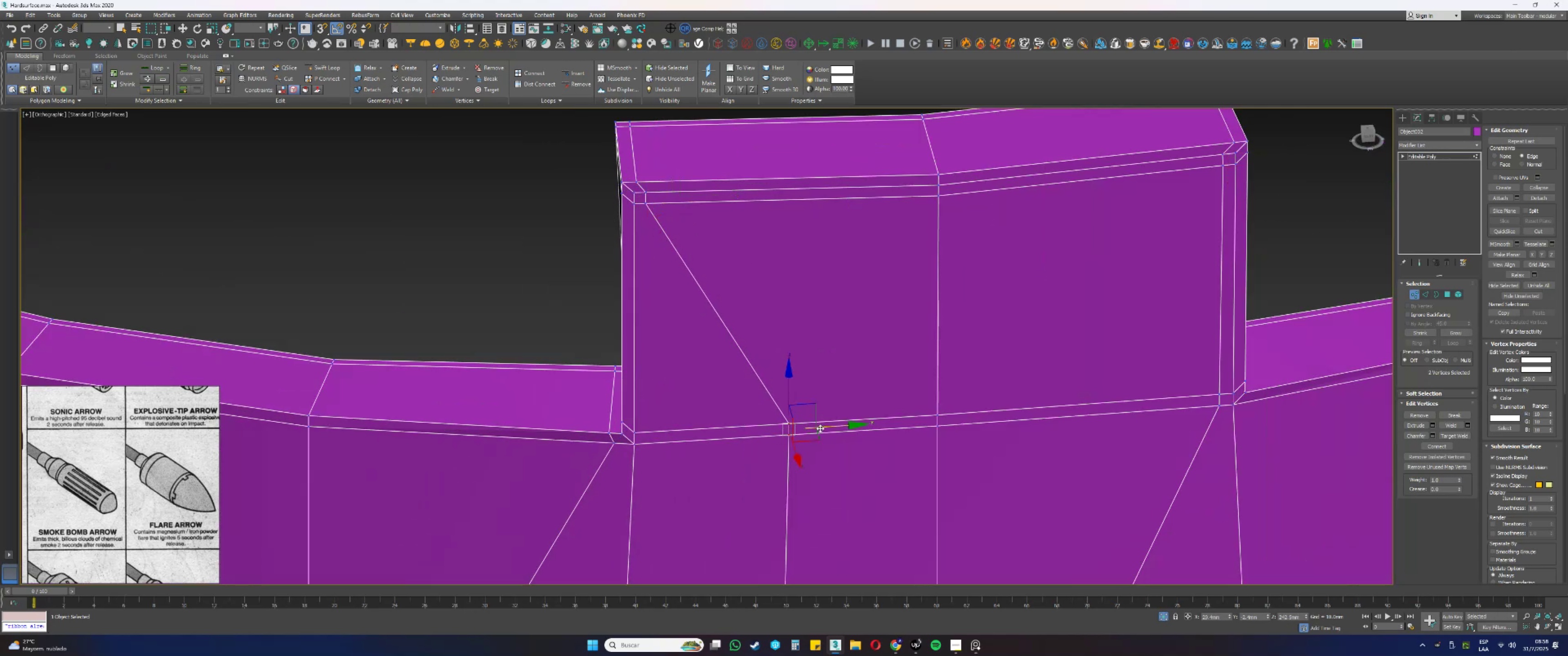 
left_click_drag(start_coordinate=[825, 429], to_coordinate=[685, 449])
 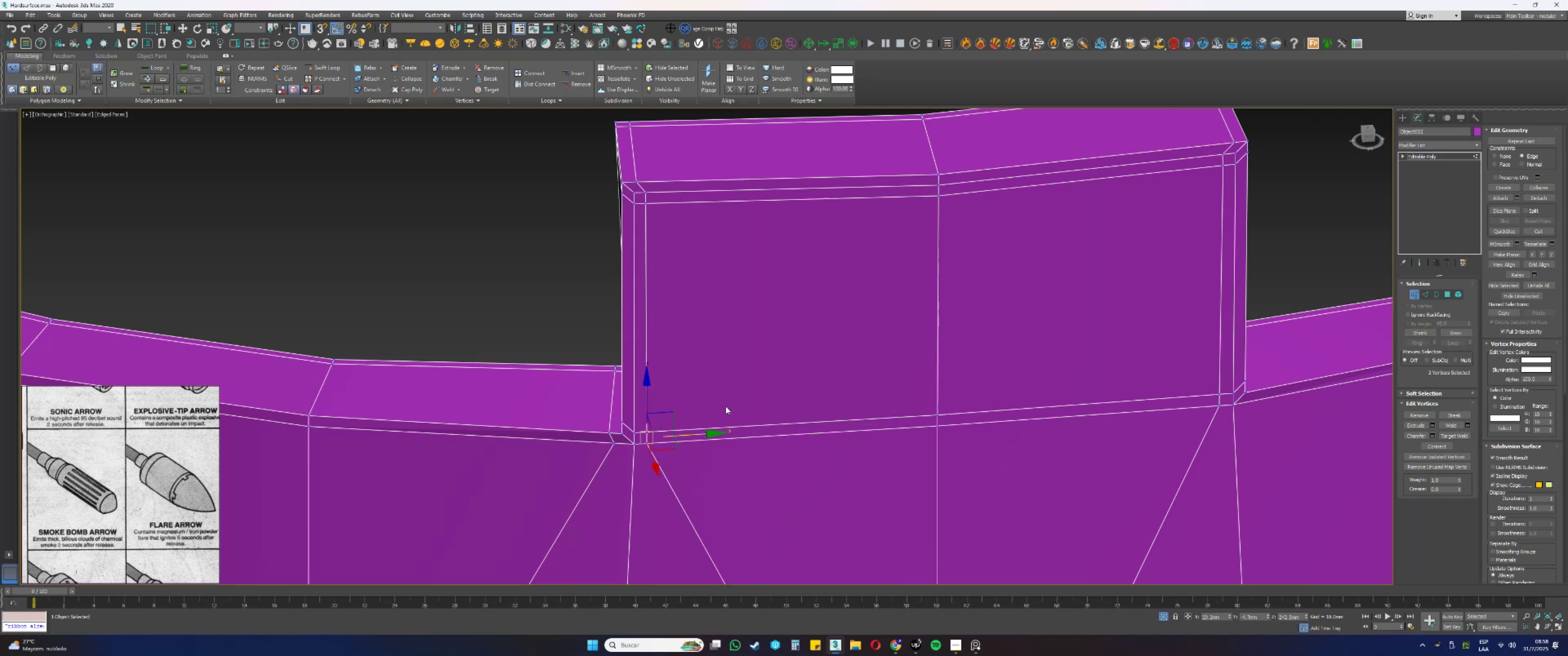 
scroll: coordinate [747, 361], scroll_direction: down, amount: 1.0
 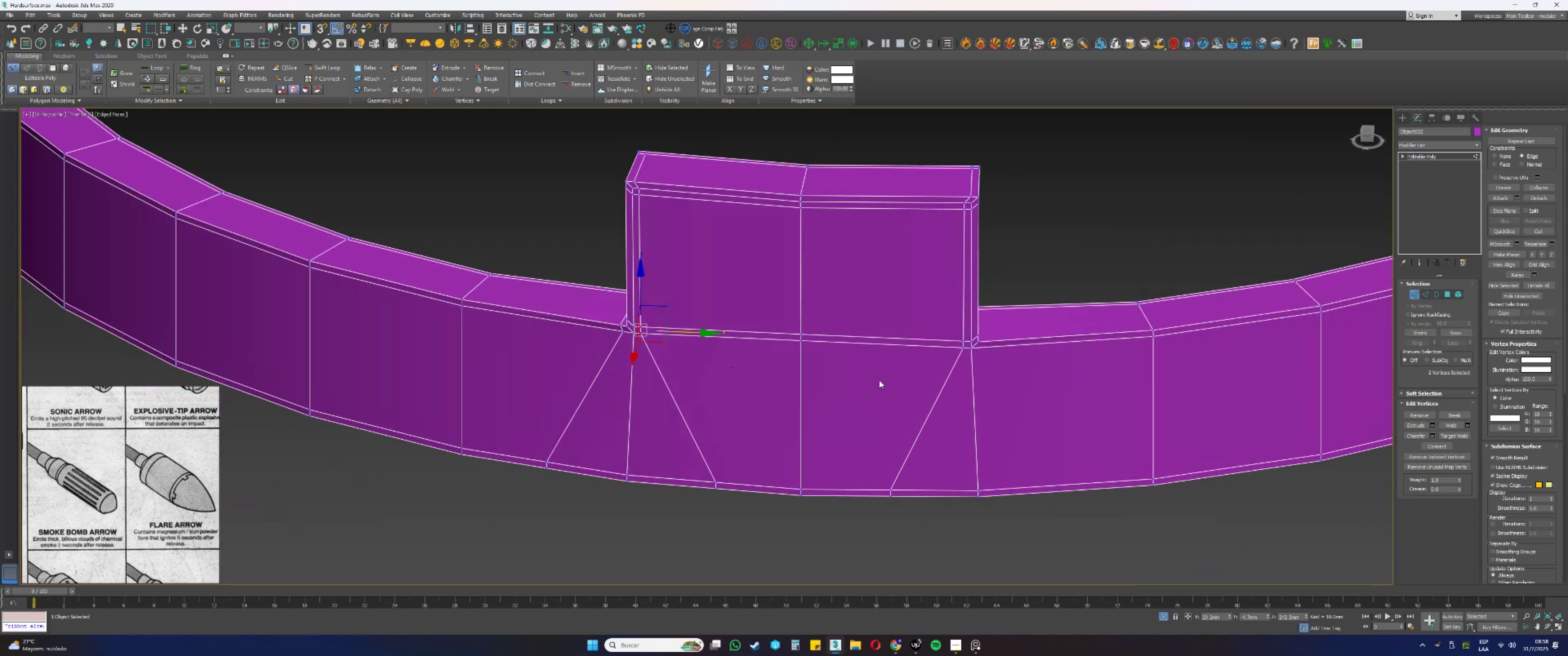 
key(Alt+AltLeft)
 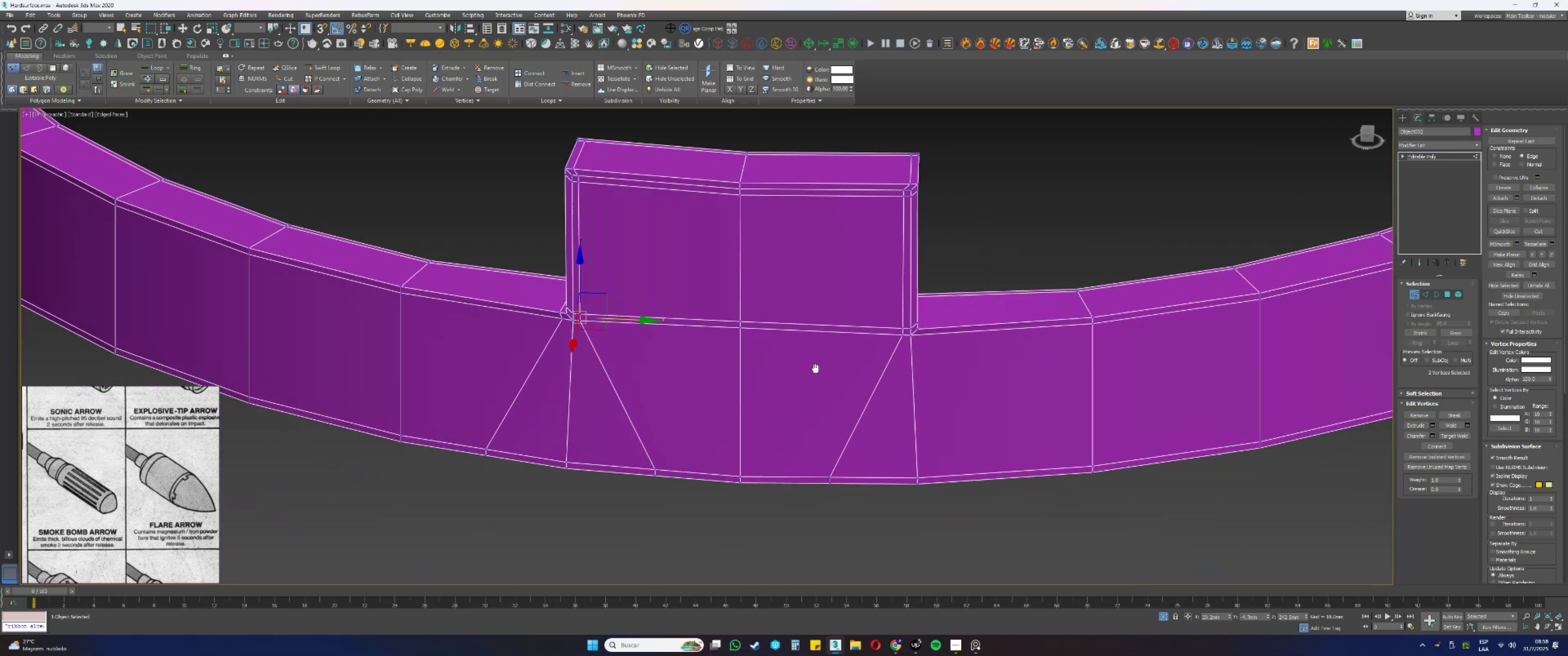 
hold_key(key=AltLeft, duration=0.49)
 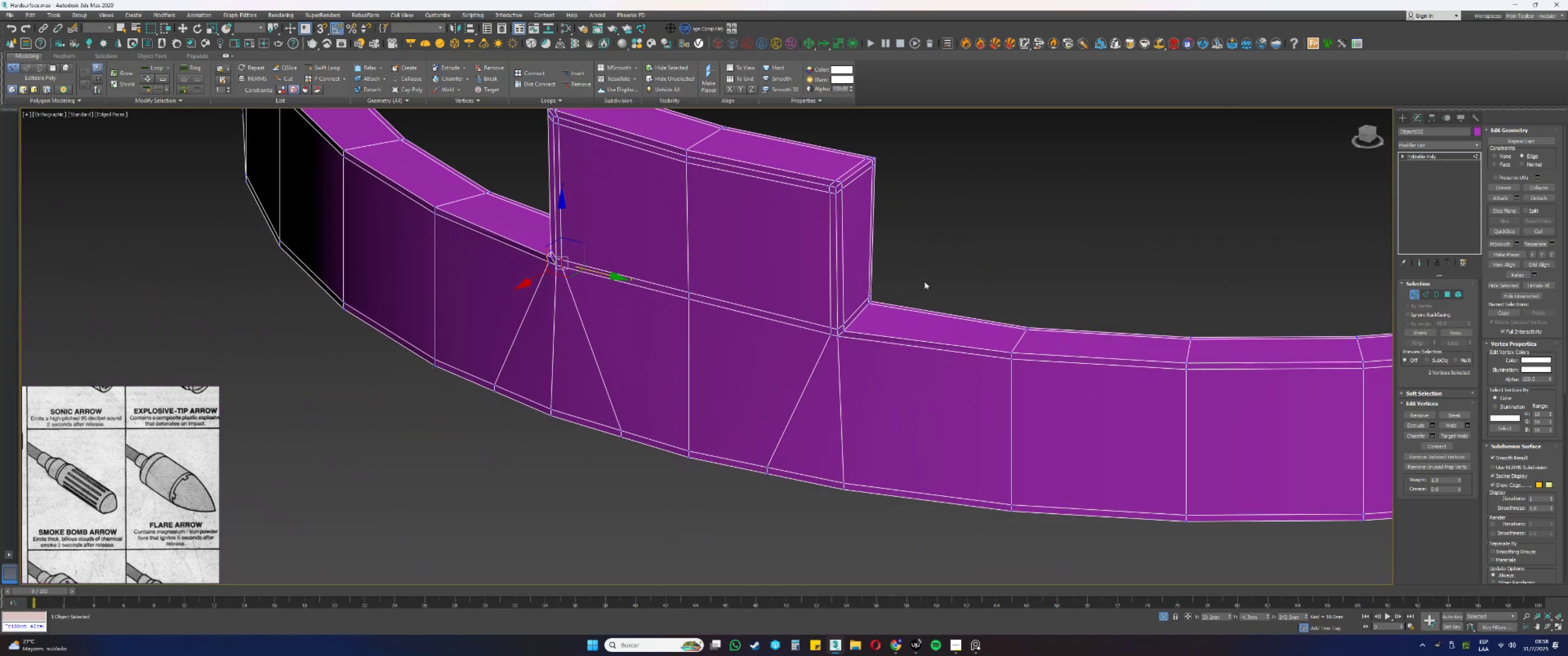 
scroll: coordinate [868, 376], scroll_direction: up, amount: 1.0
 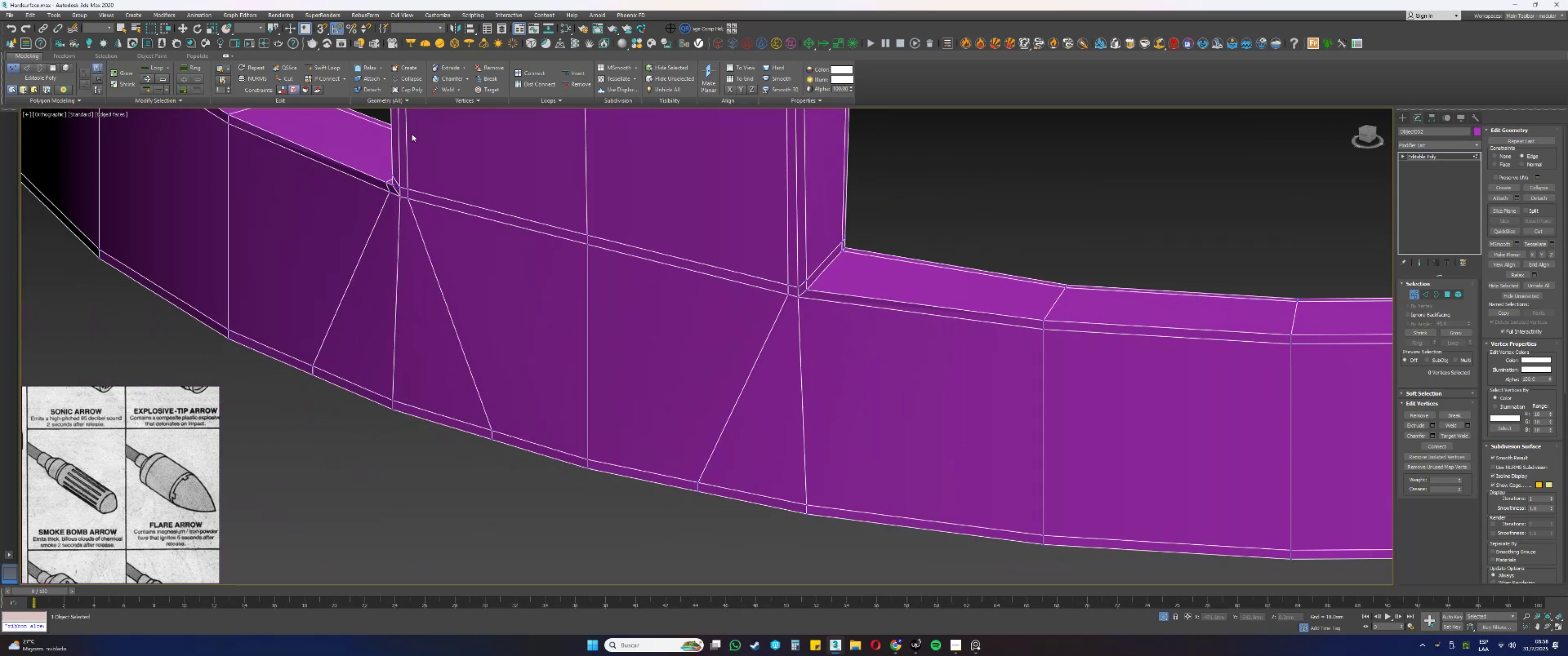 
left_click([321, 64])
 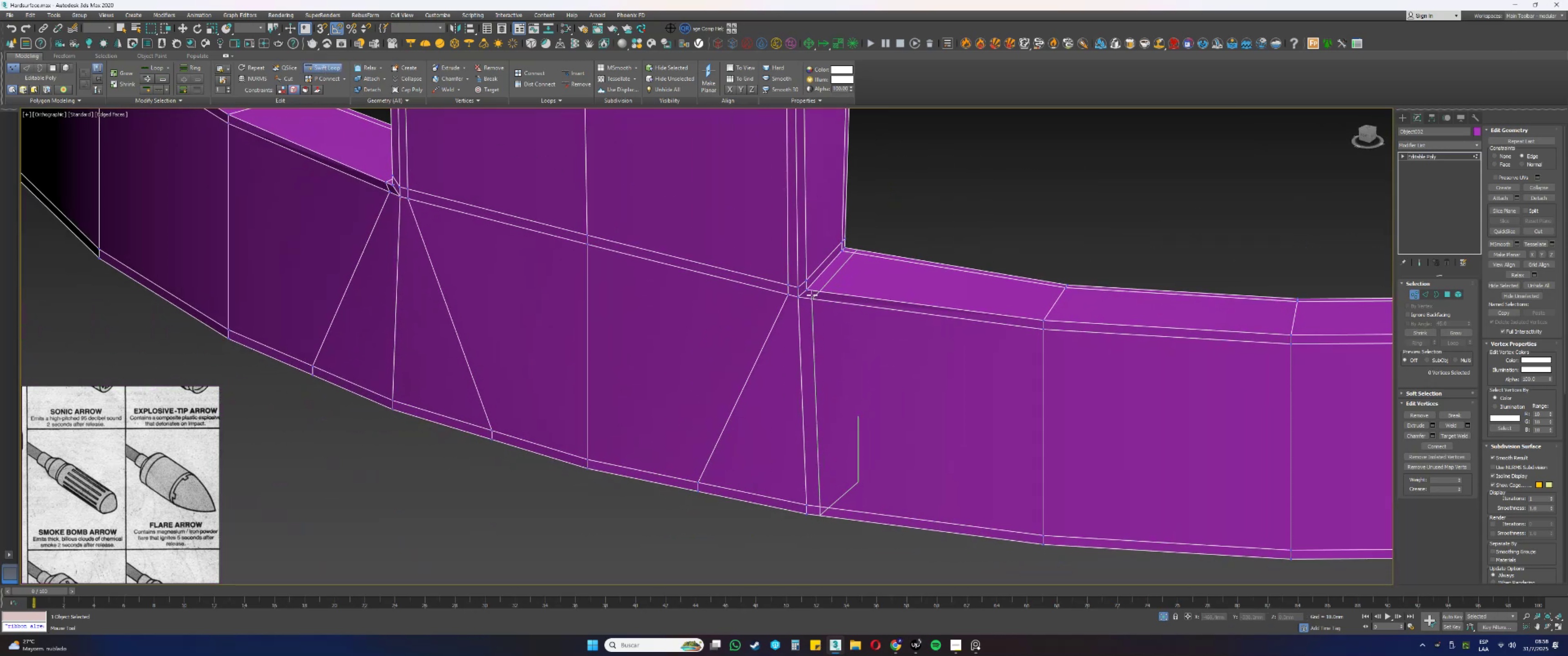 
left_click([811, 295])
 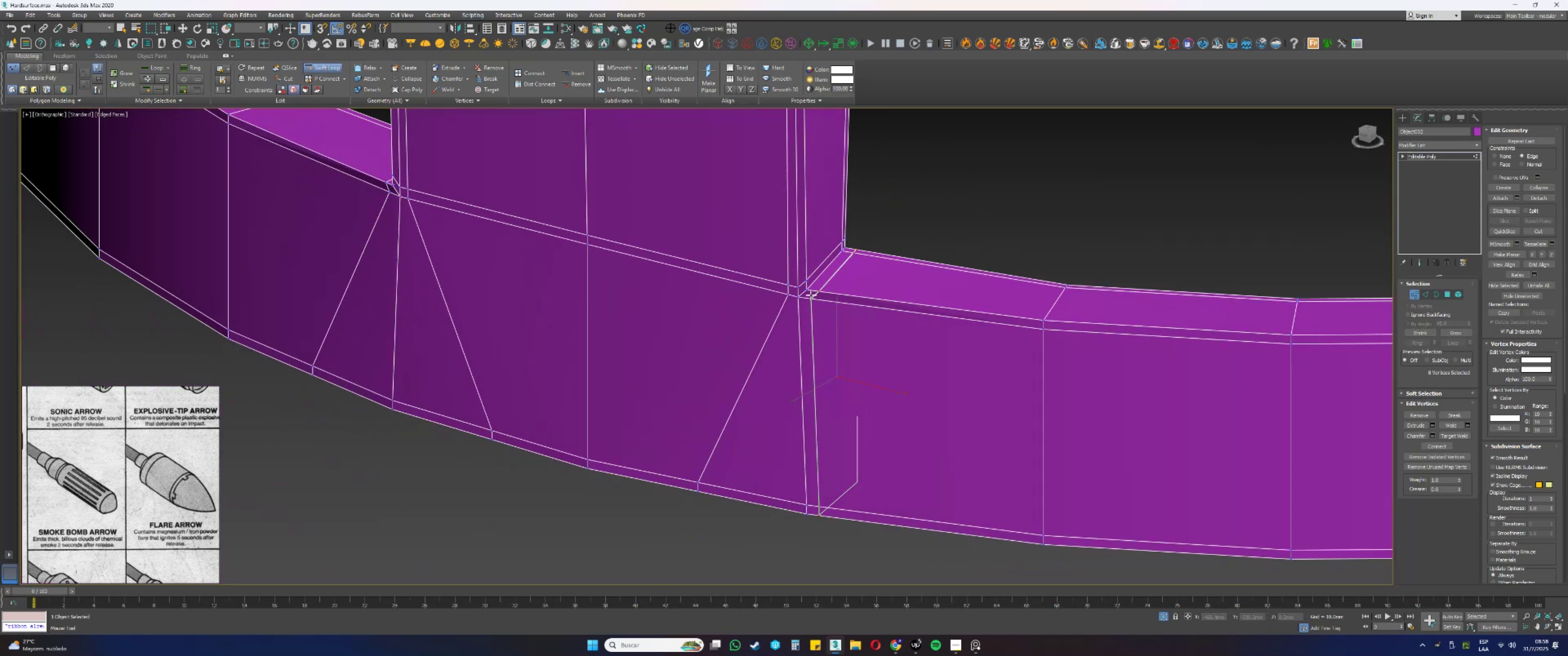 
right_click([820, 283])
 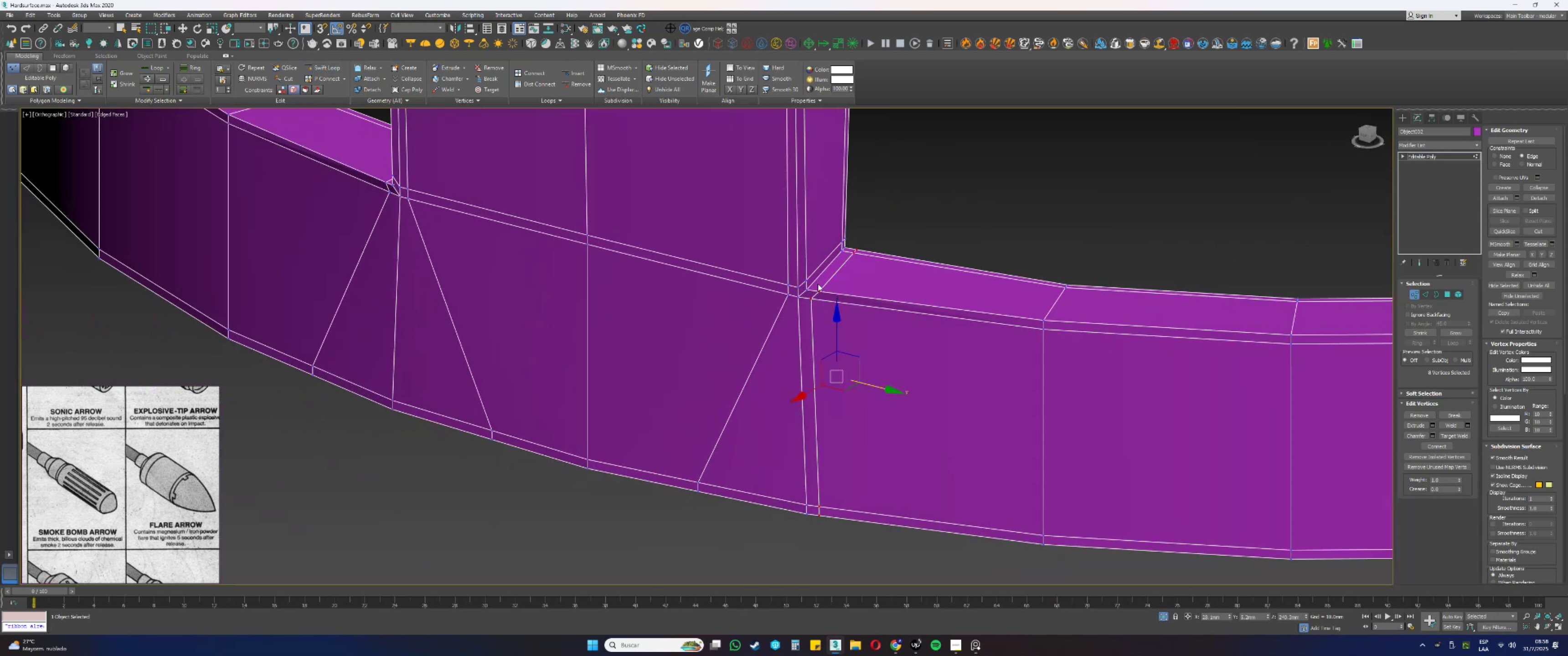 
key(F3)
 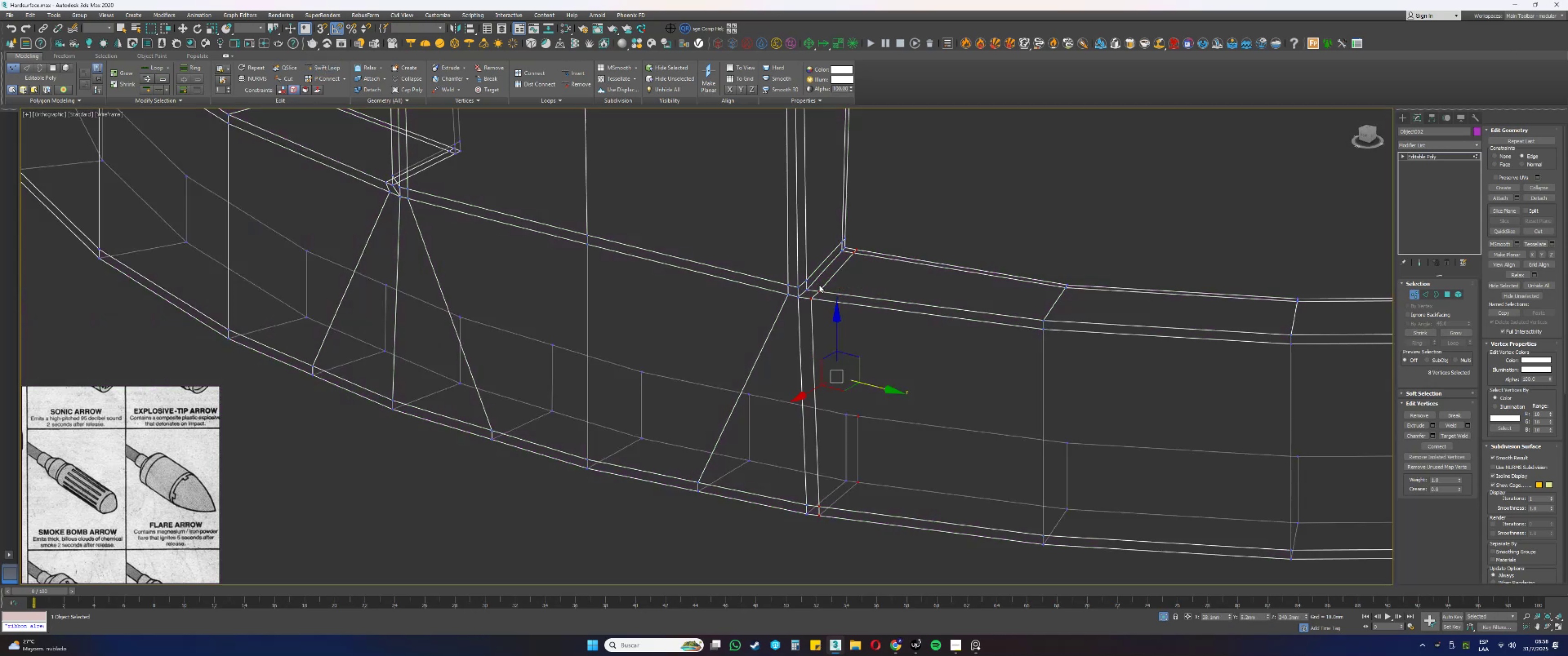 
hold_key(key=AltLeft, duration=1.07)
left_click_drag(start_coordinate=[905, 221], to_coordinate=[807, 304])
 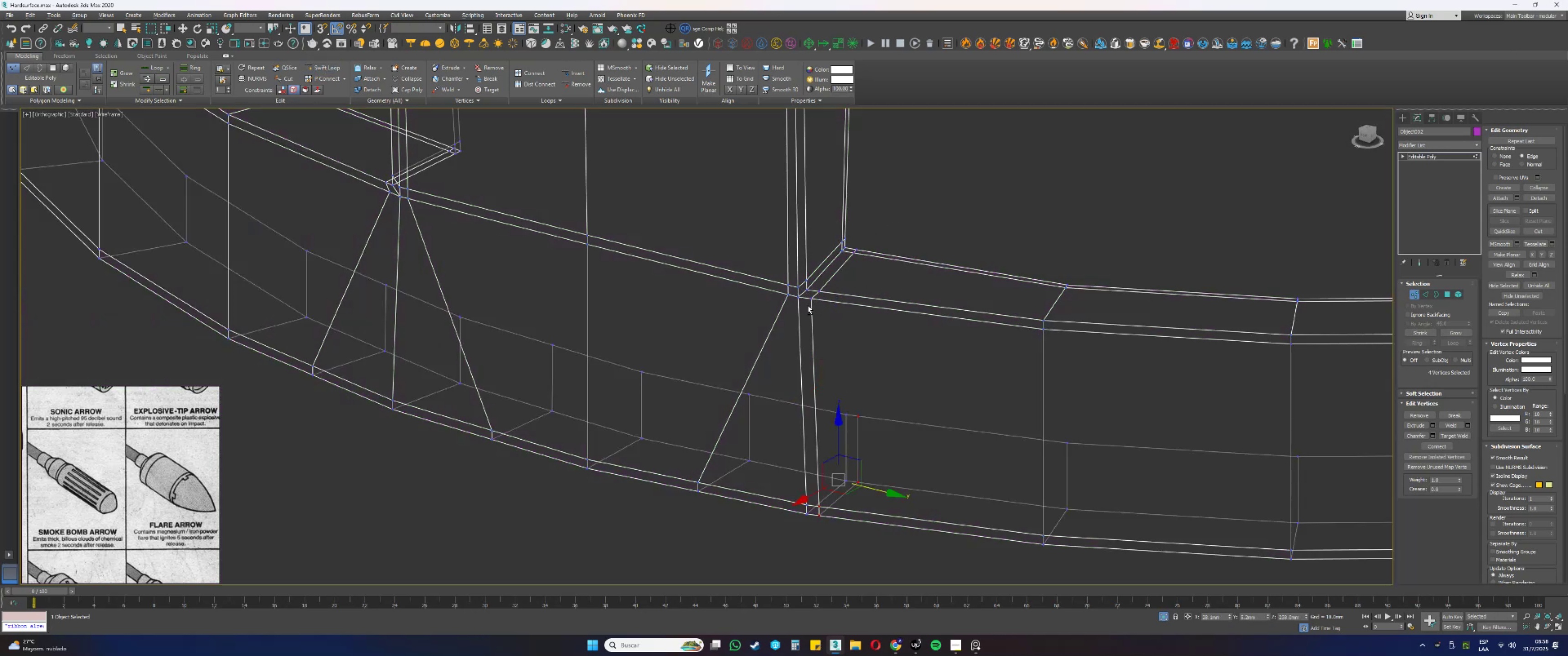 
key(Alt+AltLeft)
 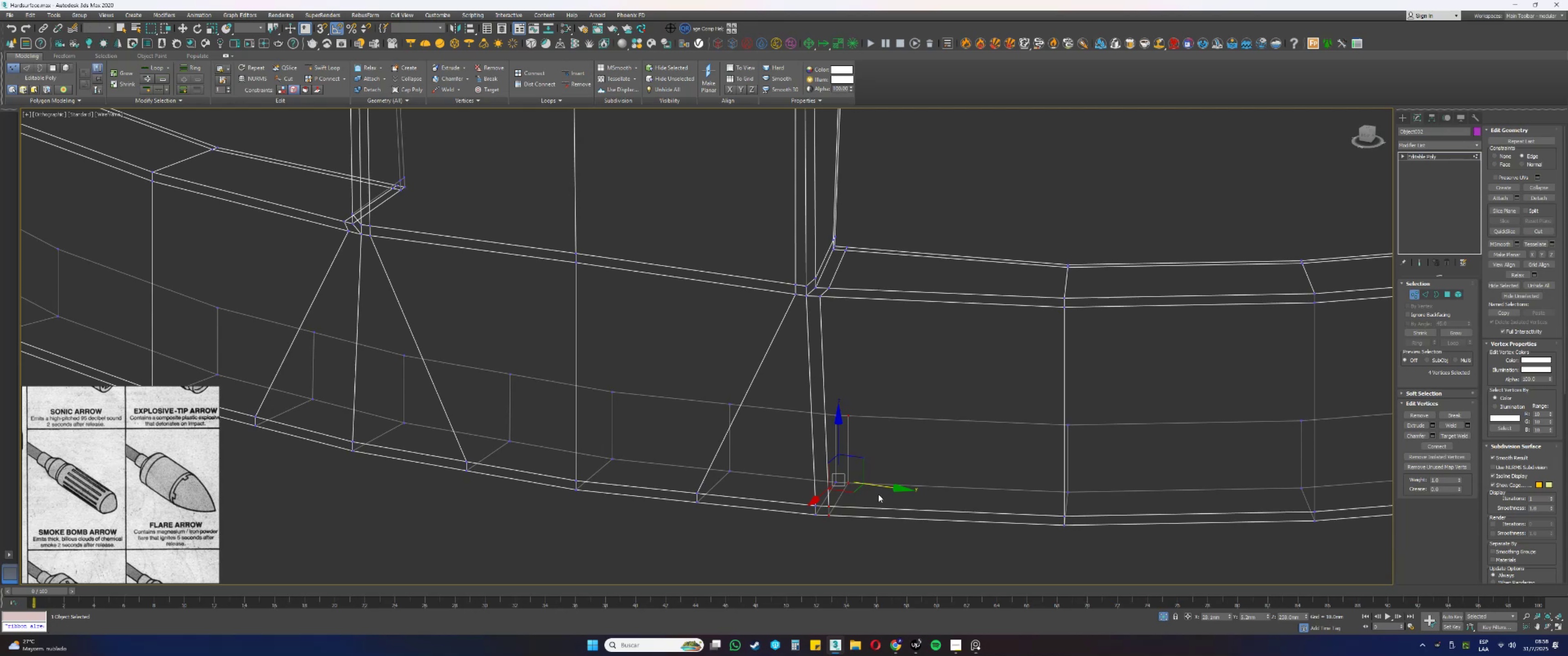 
left_click_drag(start_coordinate=[877, 485], to_coordinate=[959, 490])
 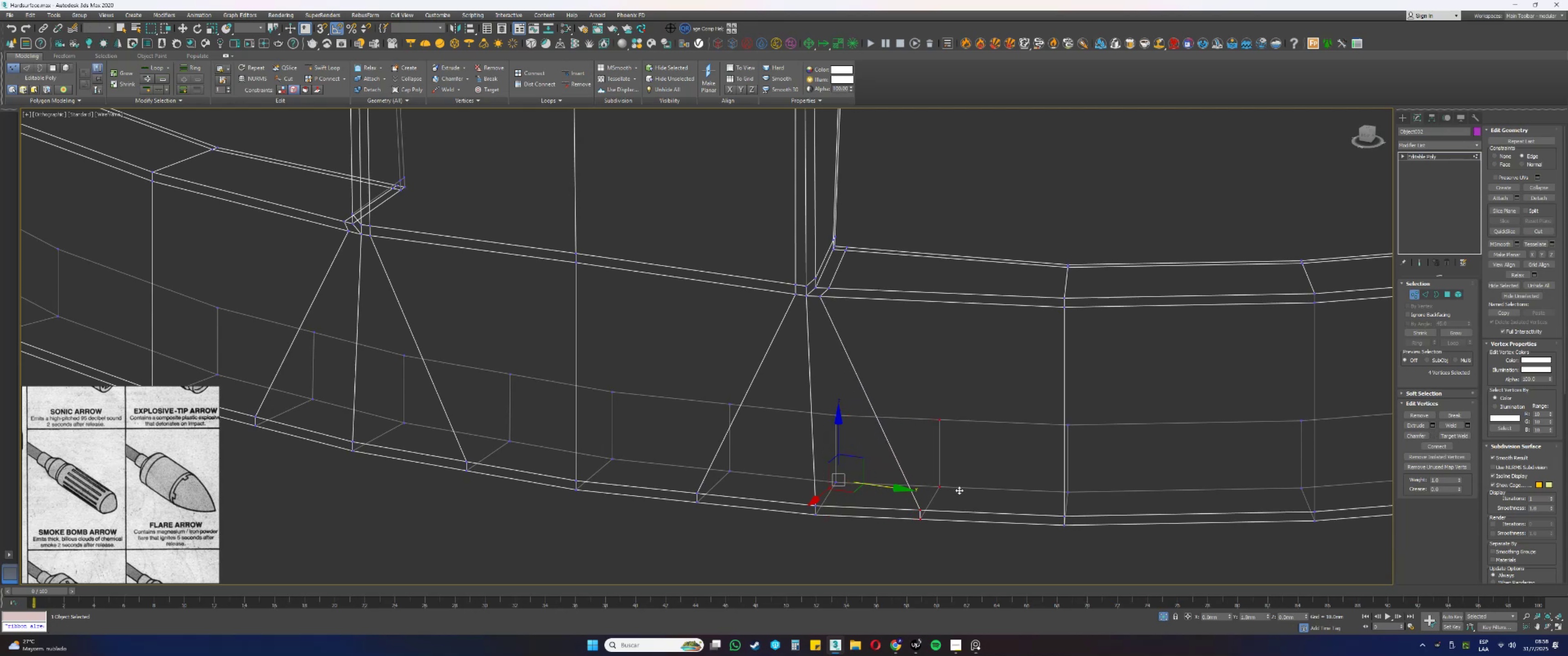 
hold_key(key=AltLeft, duration=0.38)
 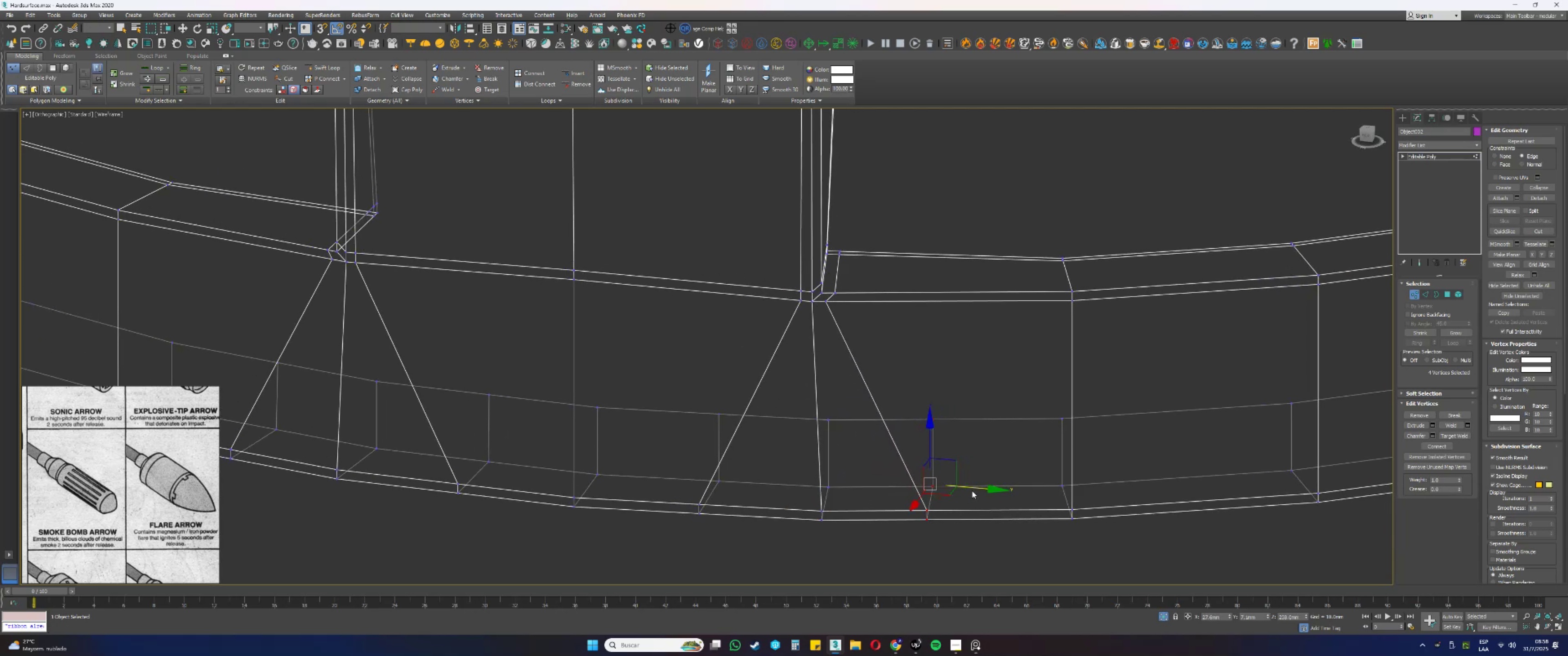 
key(Alt+AltLeft)
 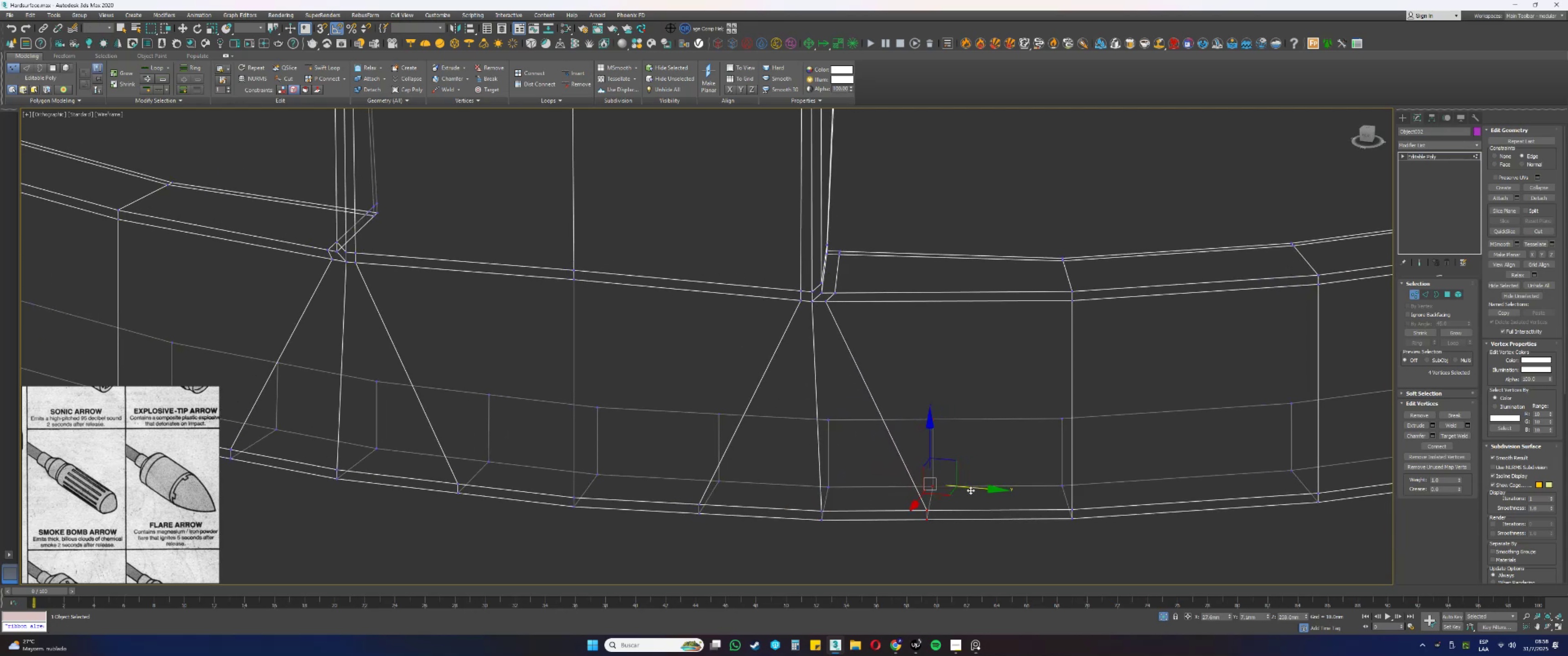 
left_click_drag(start_coordinate=[969, 488], to_coordinate=[979, 488])
 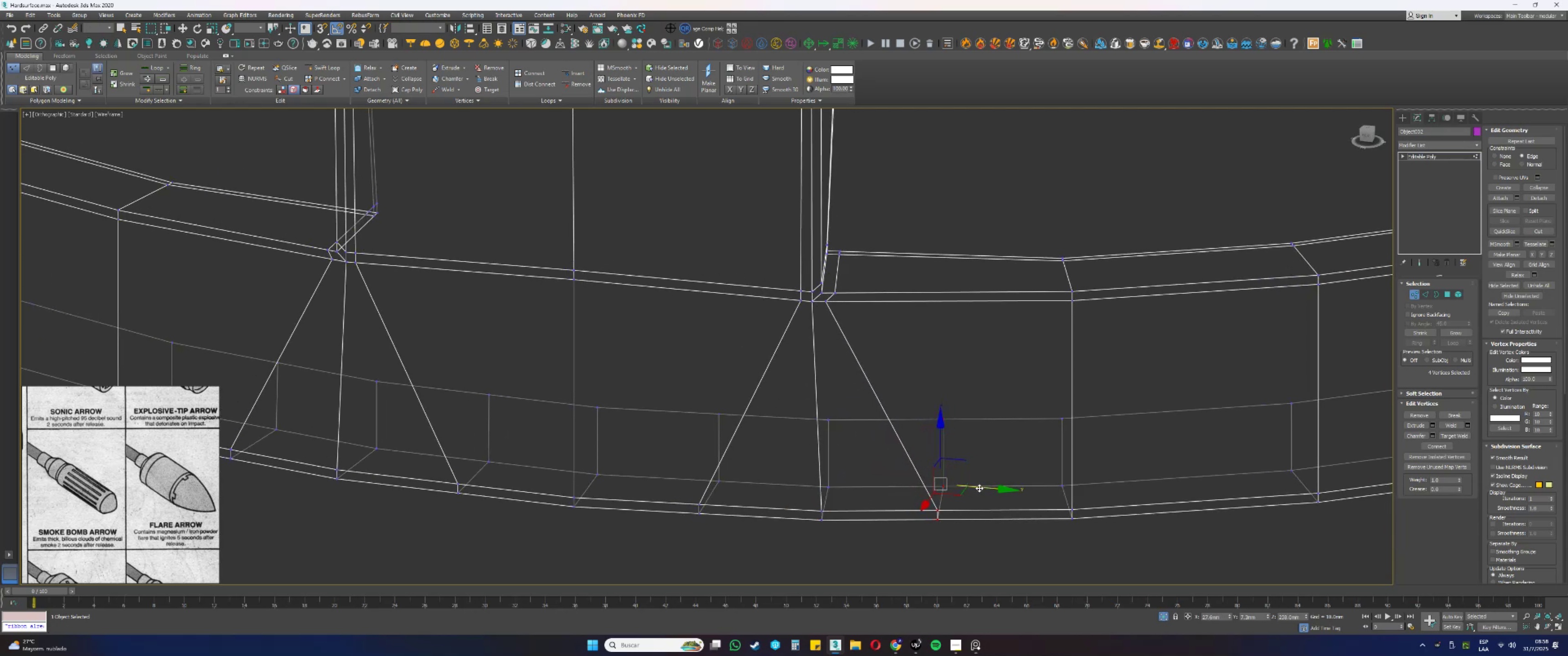 
hold_key(key=AltLeft, duration=0.46)
left_click_drag(start_coordinate=[986, 386], to_coordinate=[936, 425])
 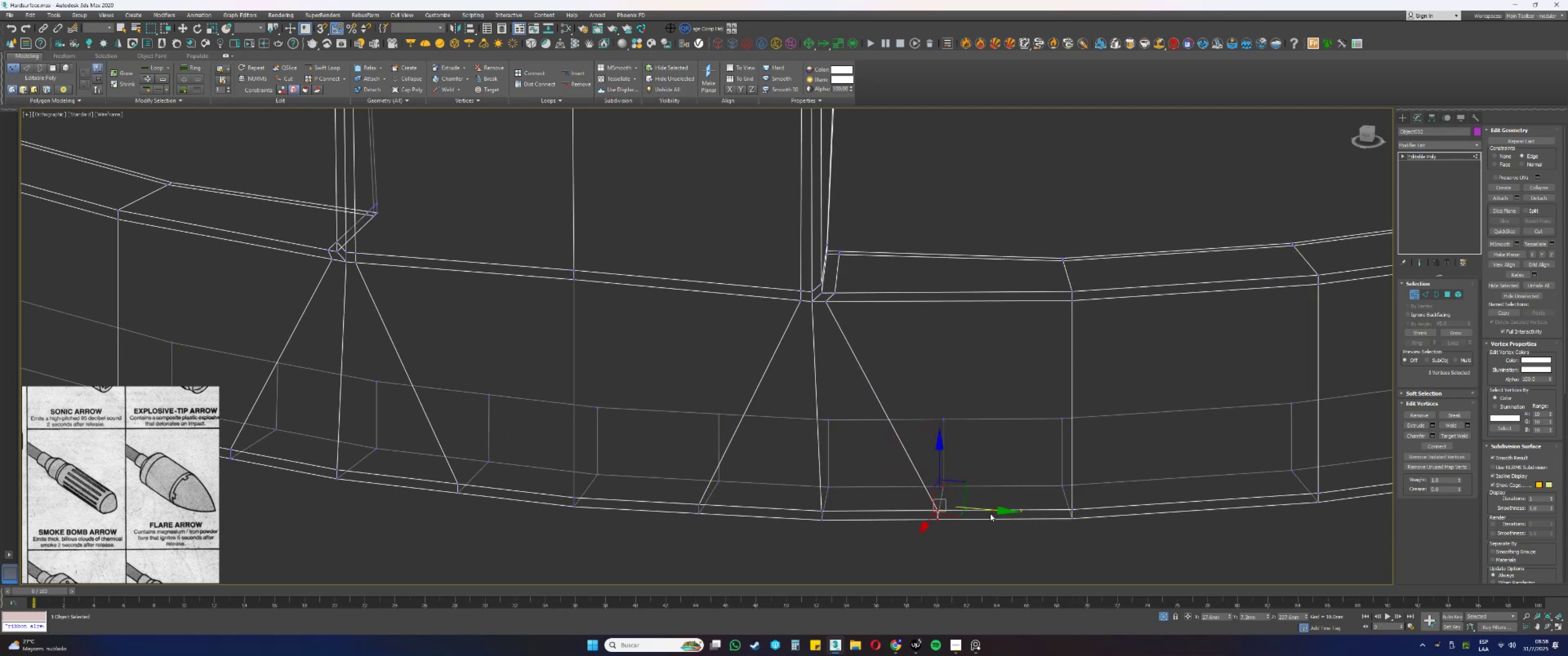 
left_click_drag(start_coordinate=[984, 510], to_coordinate=[987, 510])
 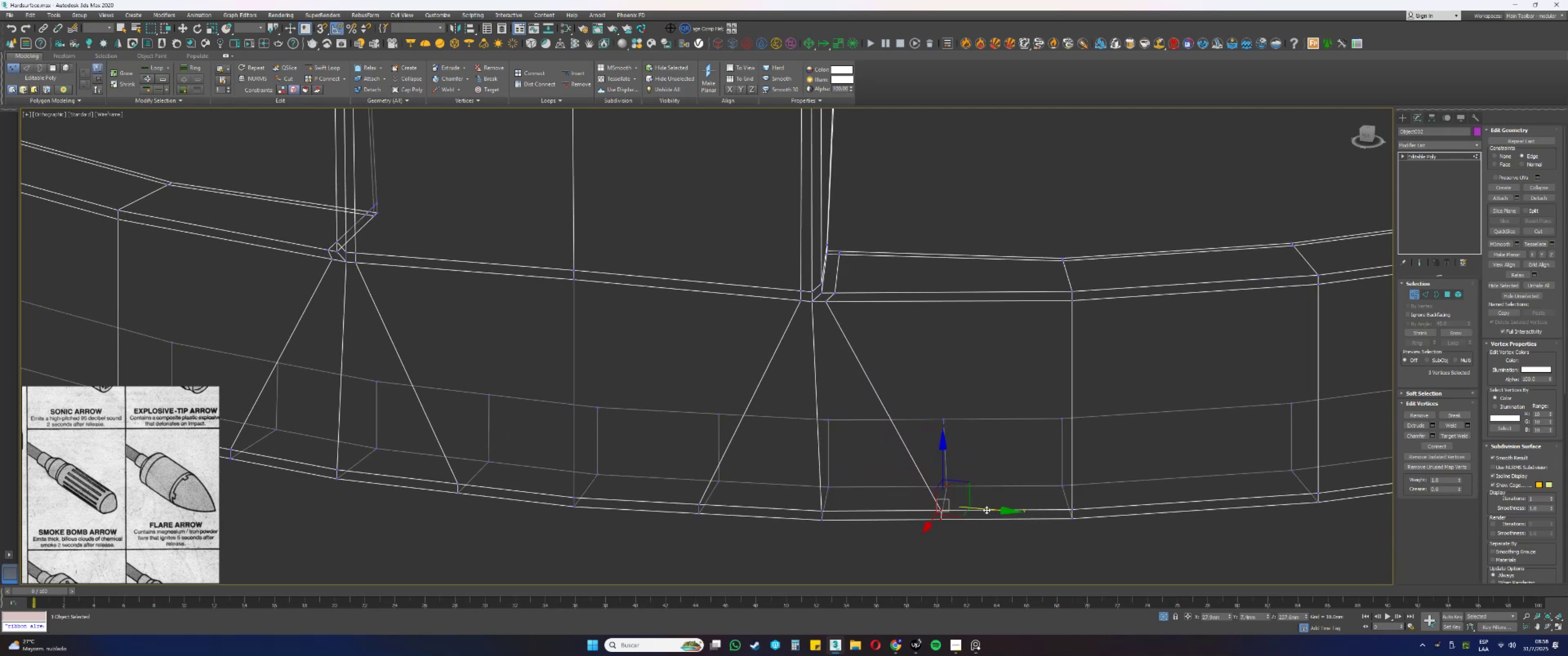 
hold_key(key=AltLeft, duration=0.51)
left_click_drag(start_coordinate=[976, 459], to_coordinate=[933, 487])
 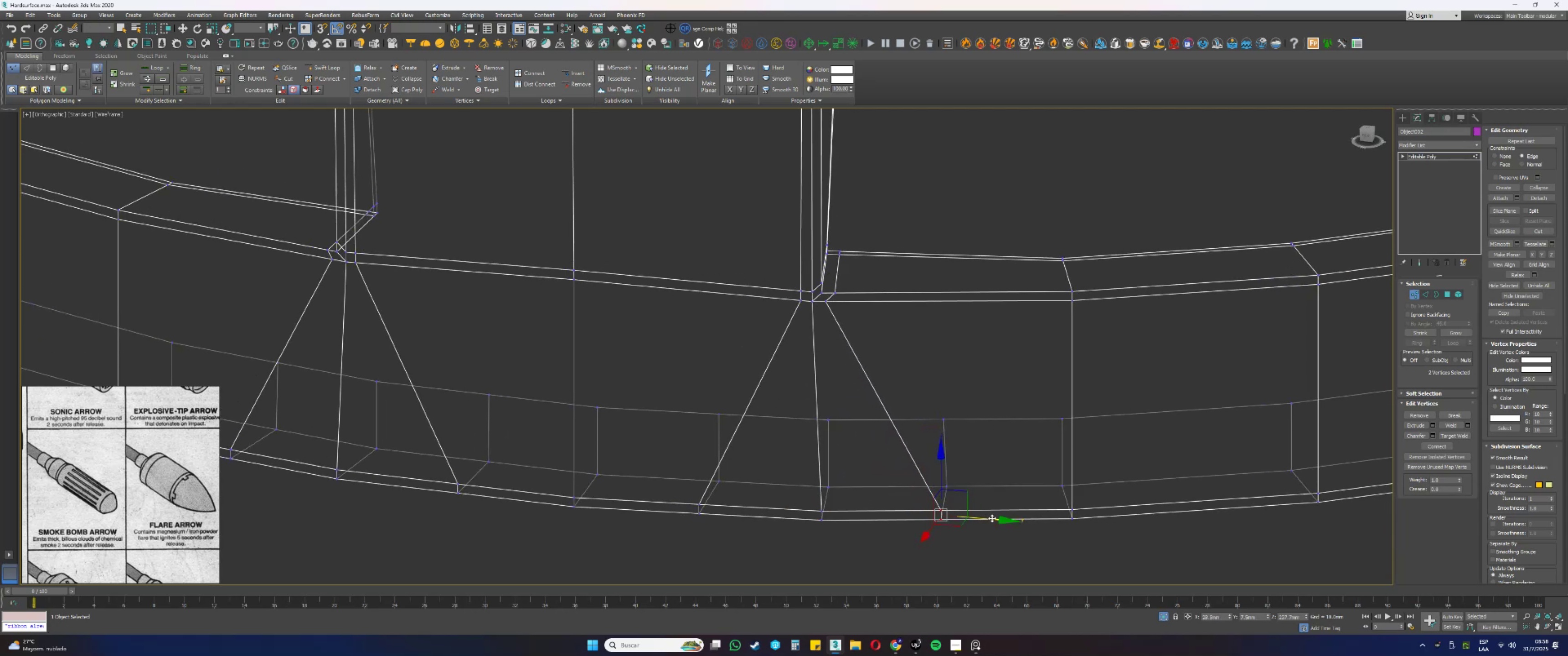 
left_click_drag(start_coordinate=[987, 520], to_coordinate=[996, 519])
 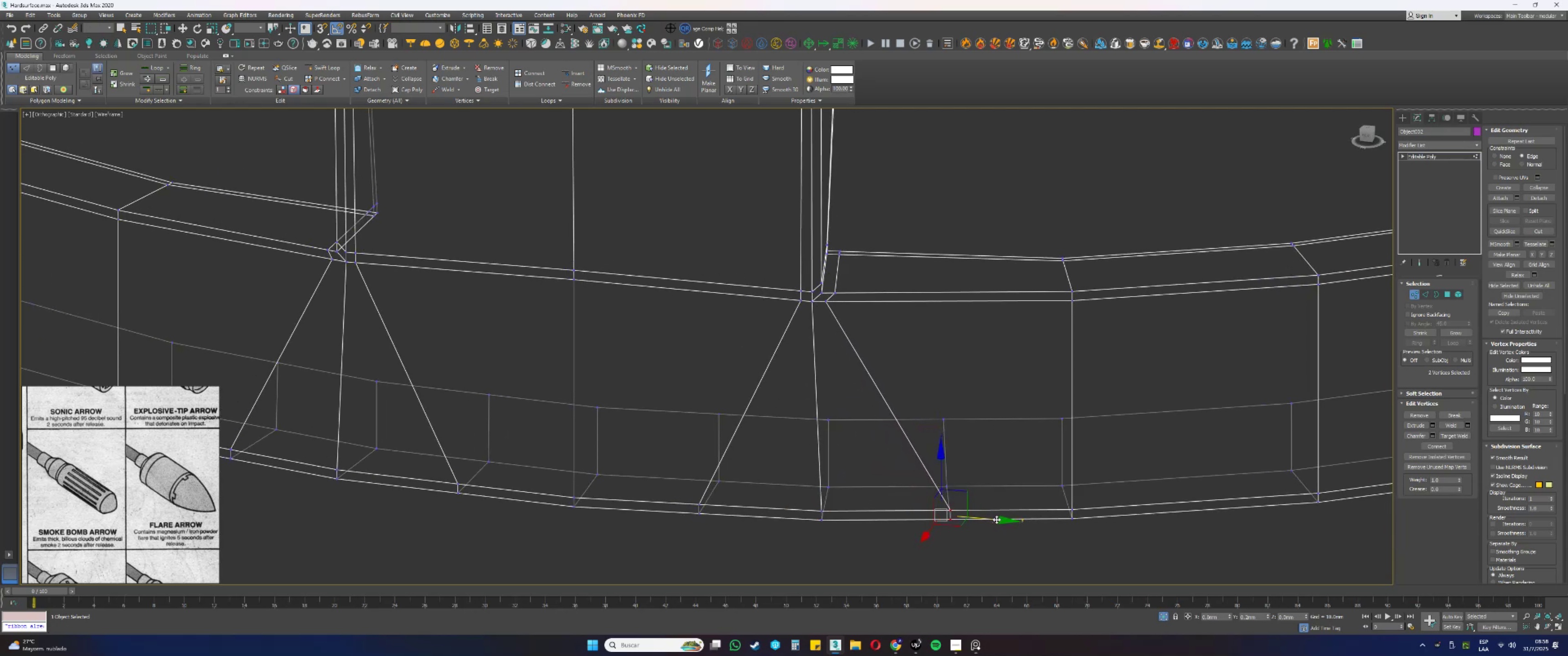 
key(F3)
 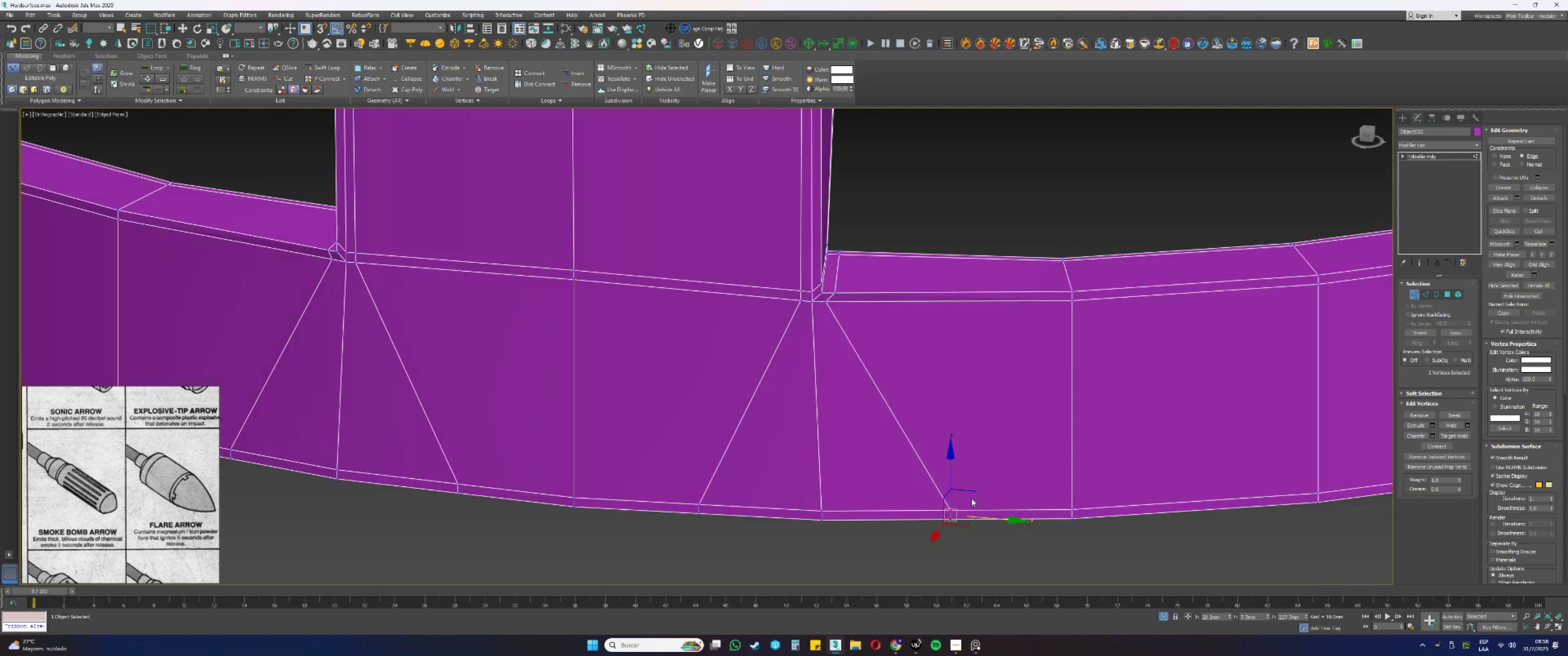 
scroll: coordinate [866, 414], scroll_direction: down, amount: 3.0
 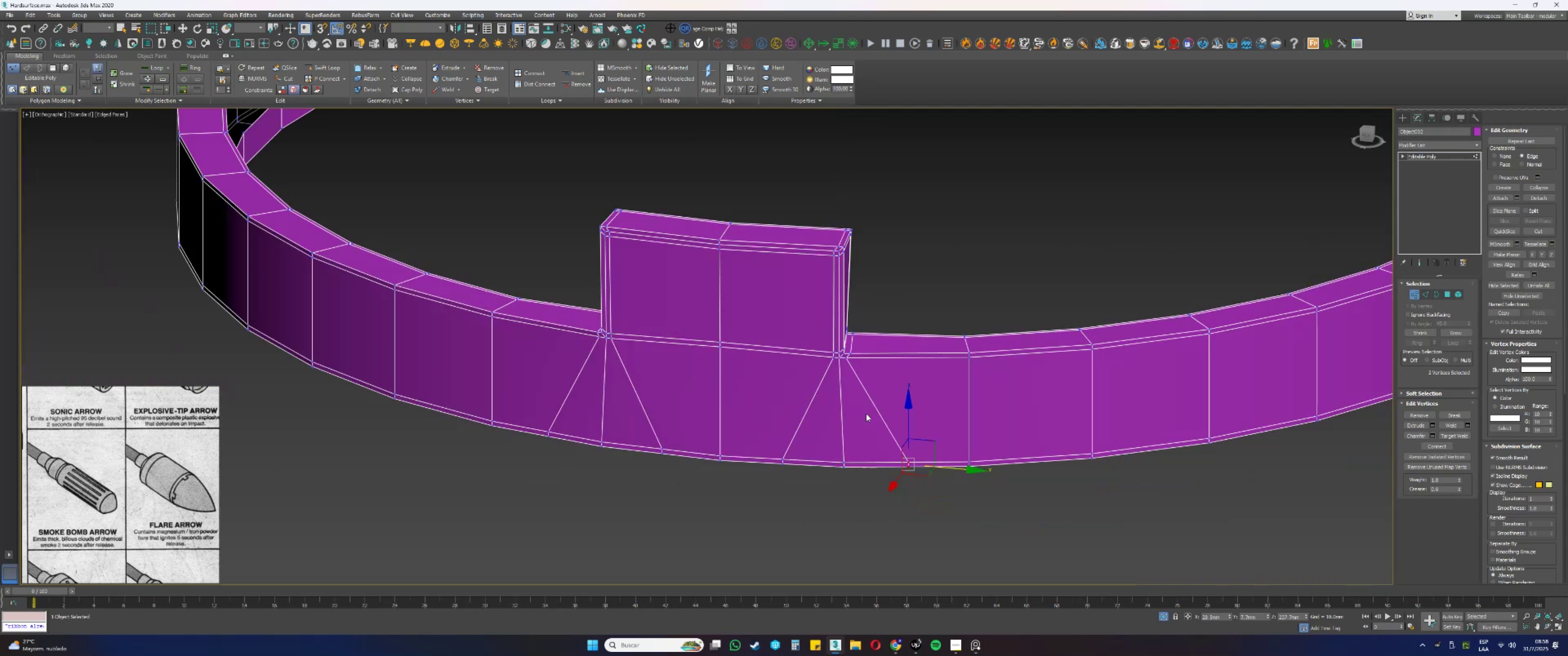 
key(Alt+AltLeft)
 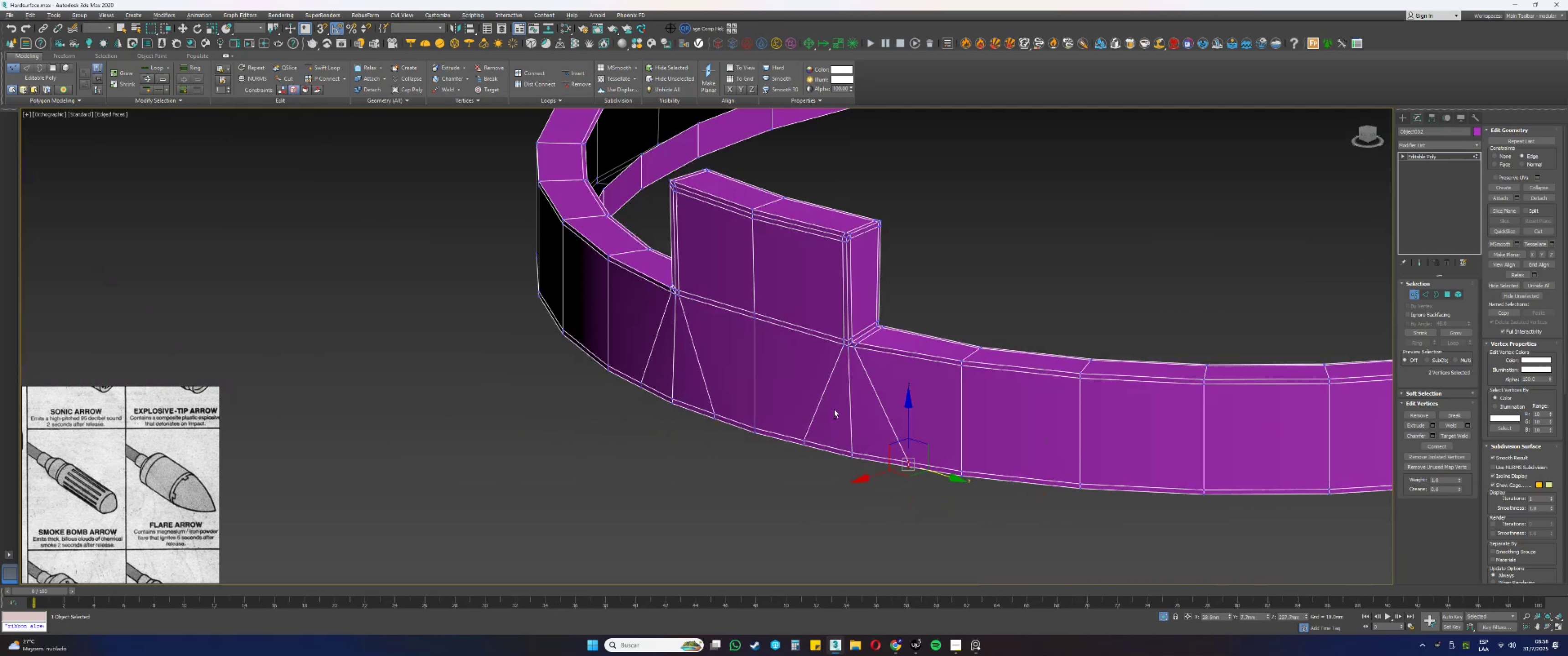 
scroll: coordinate [808, 405], scroll_direction: down, amount: 2.0
 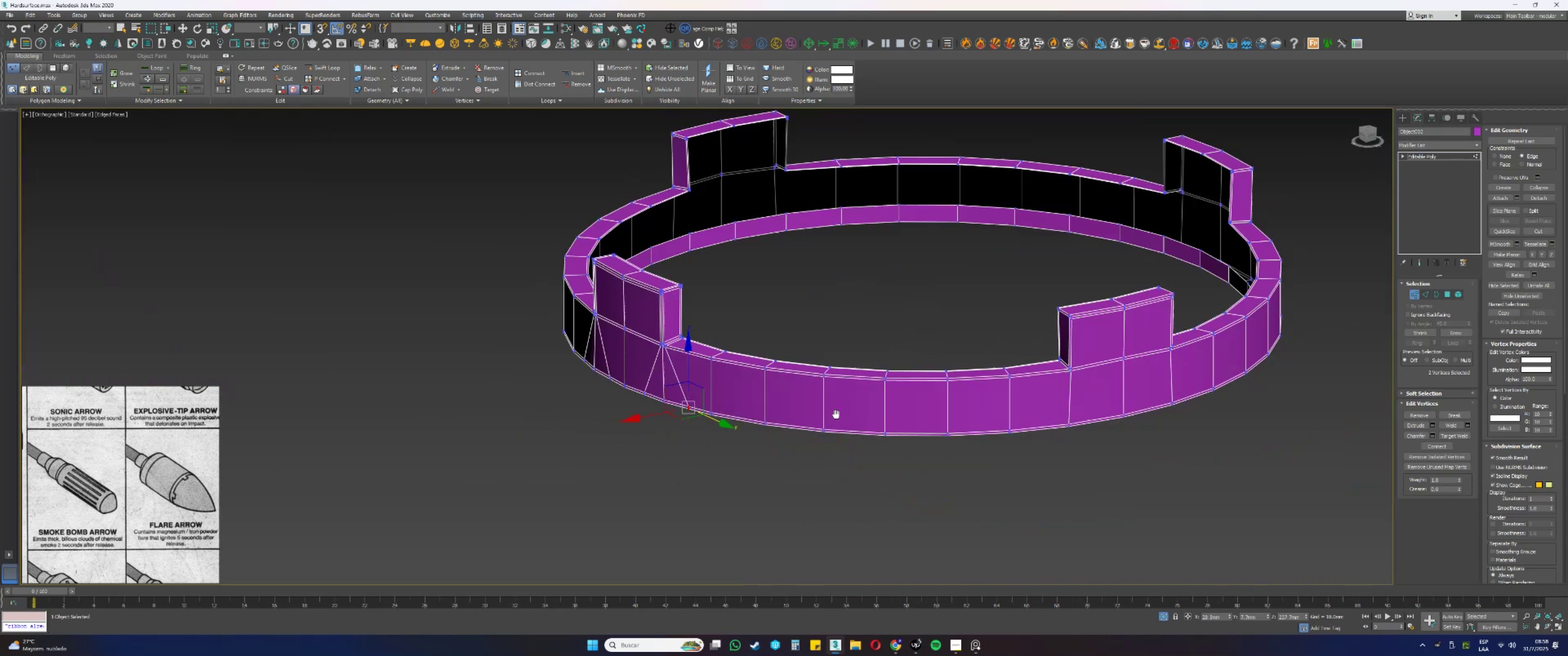 
hold_key(key=AltLeft, duration=0.34)
 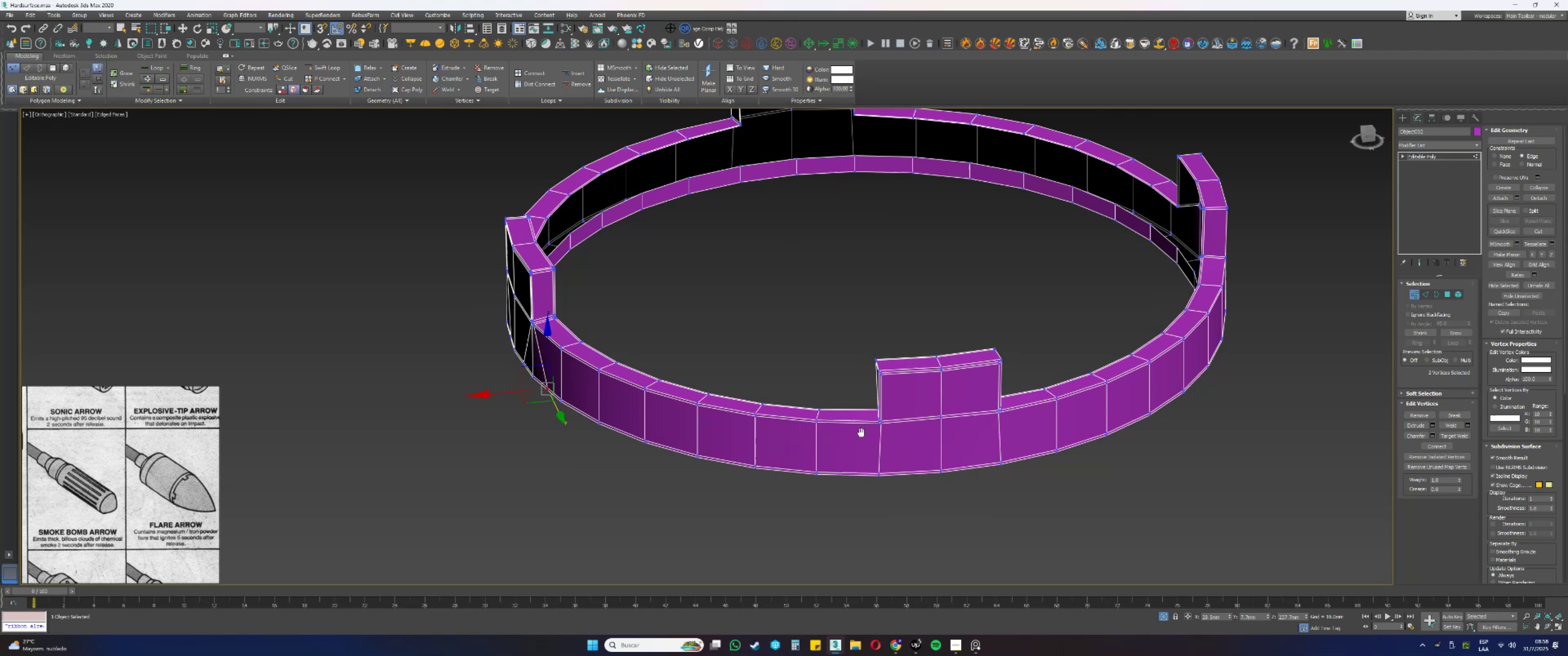 
scroll: coordinate [896, 388], scroll_direction: up, amount: 4.0
 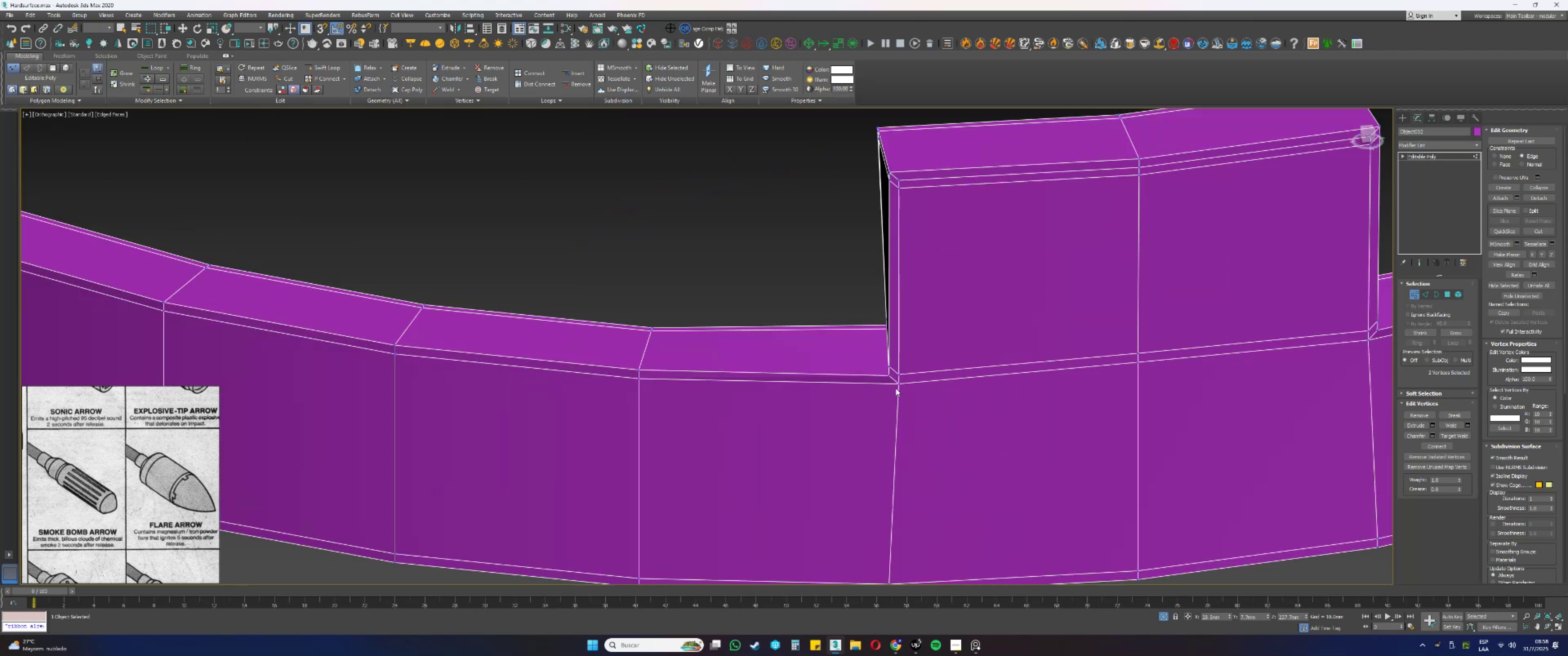 
left_click([849, 361])
 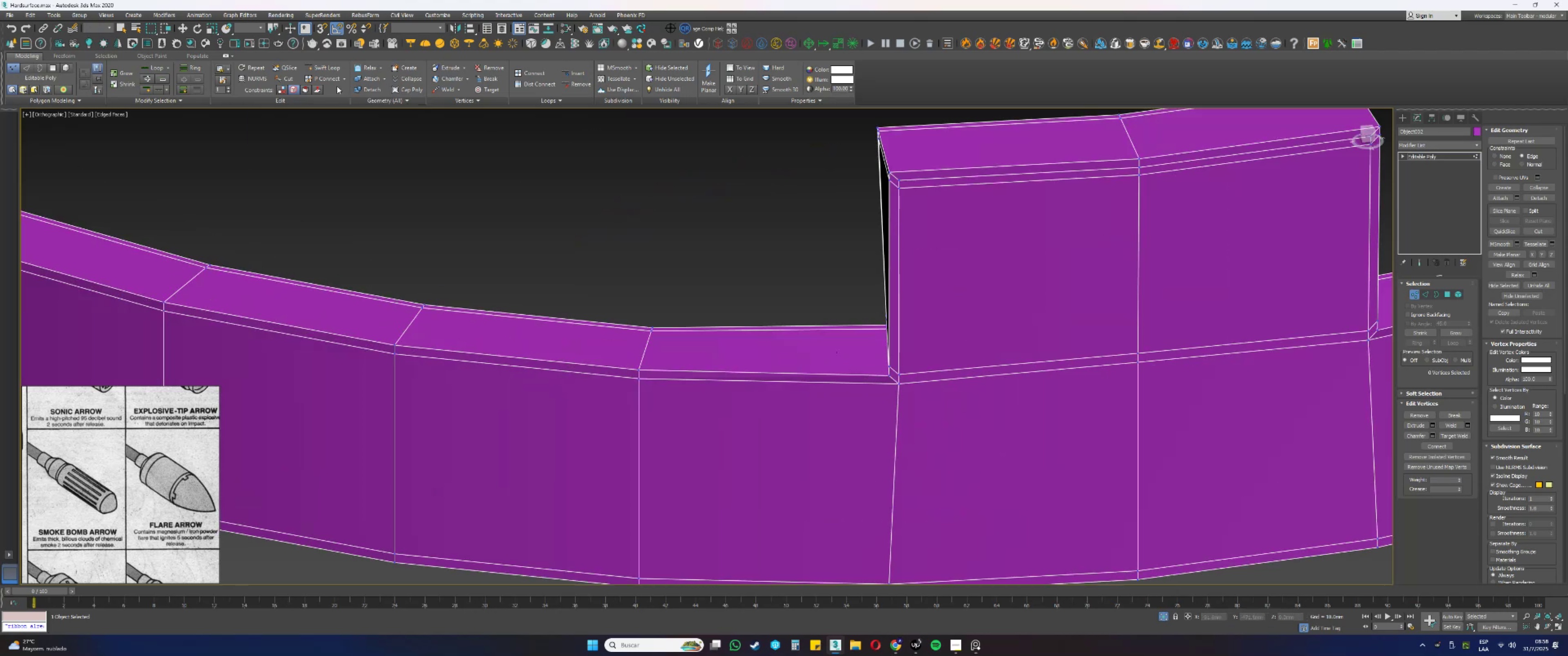 
left_click([318, 67])
 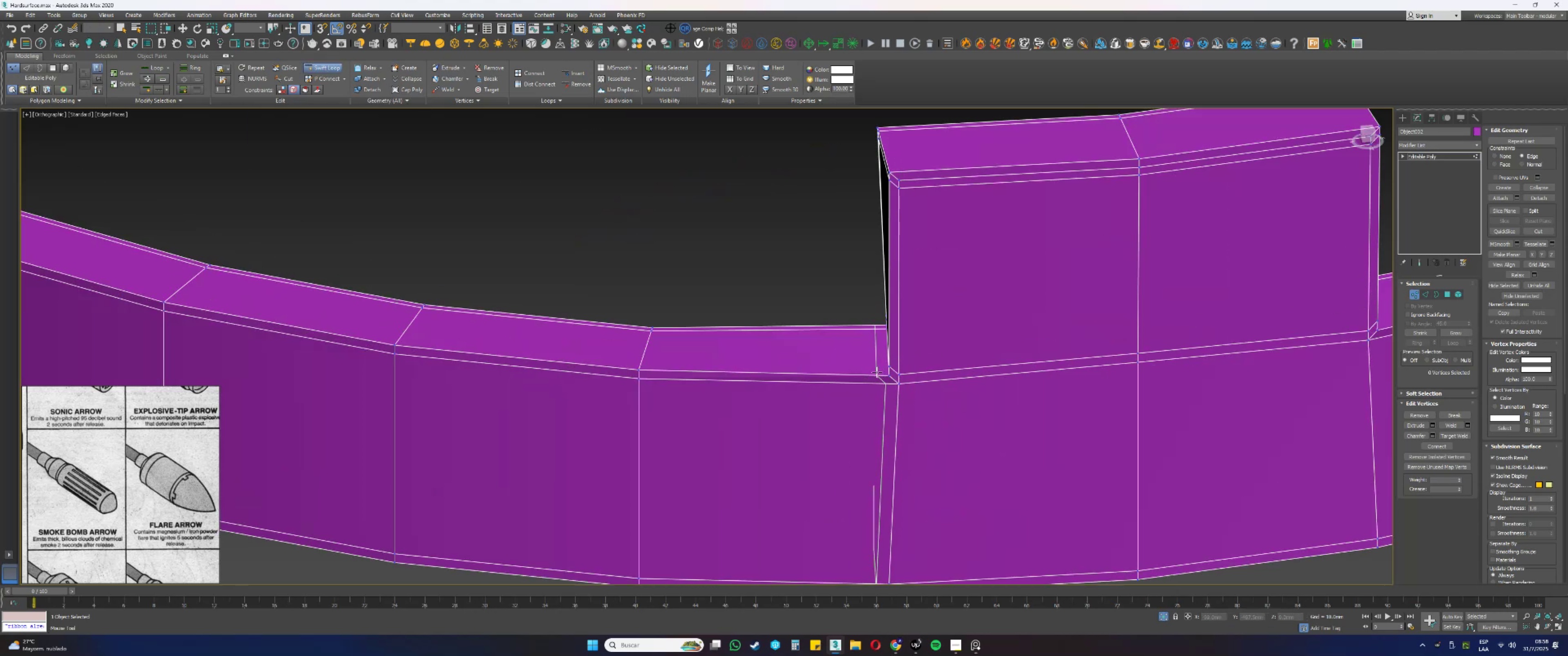 
left_click([877, 372])
 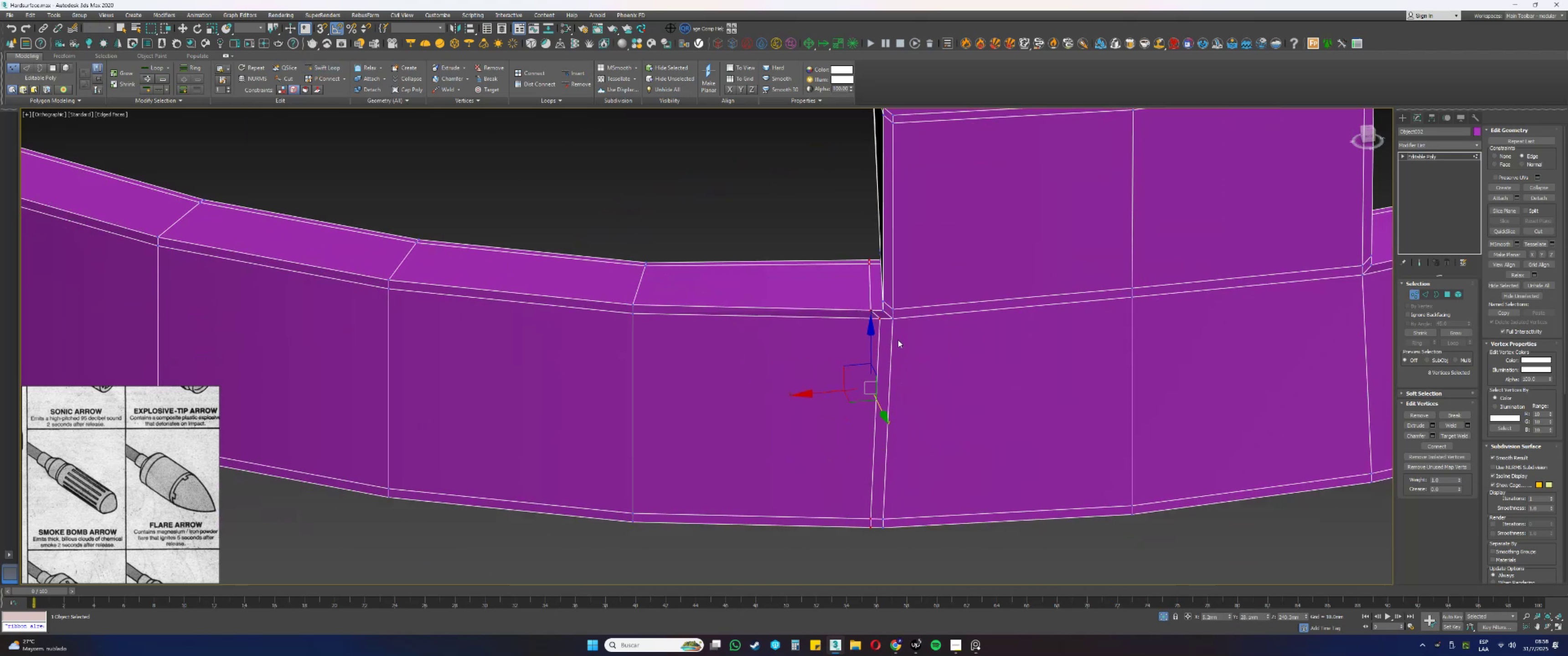 
key(F3)
 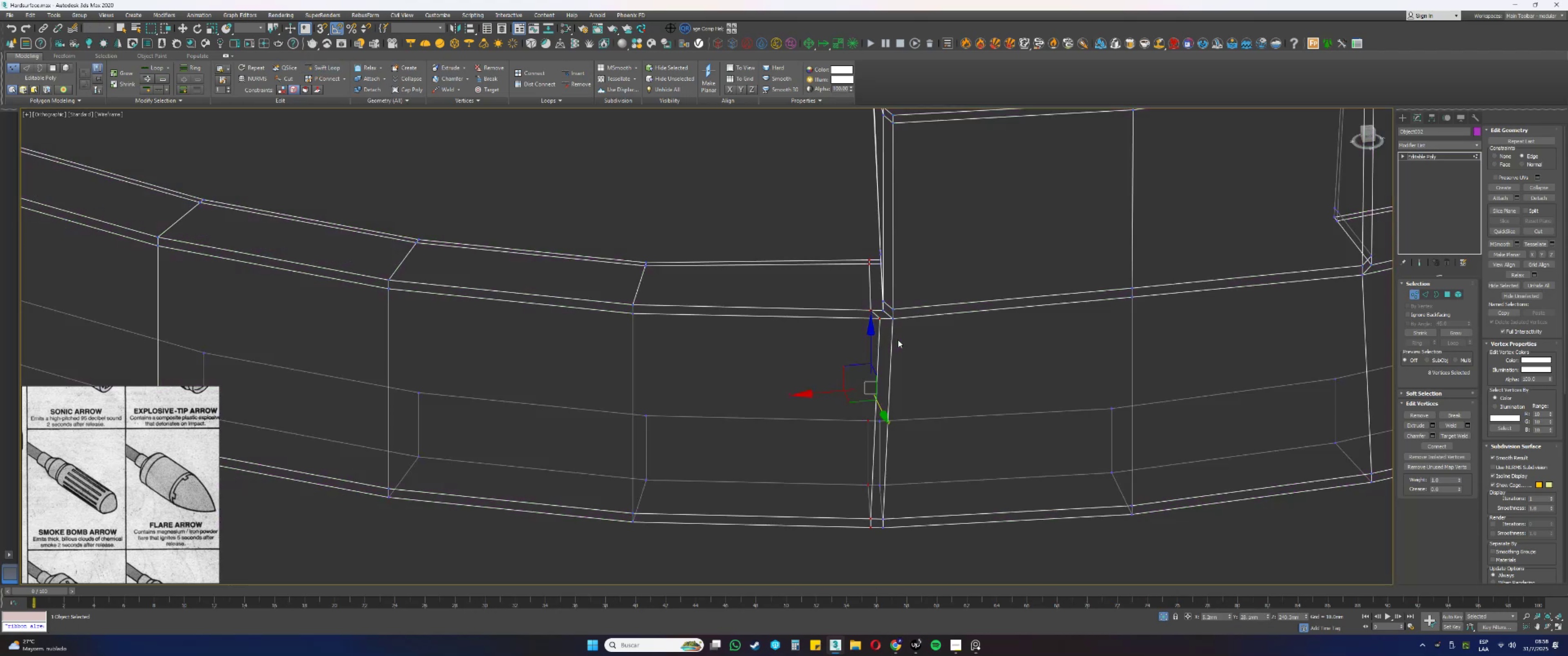 
hold_key(key=AltLeft, duration=0.47)
left_click_drag(start_coordinate=[897, 342], to_coordinate=[834, 209])
 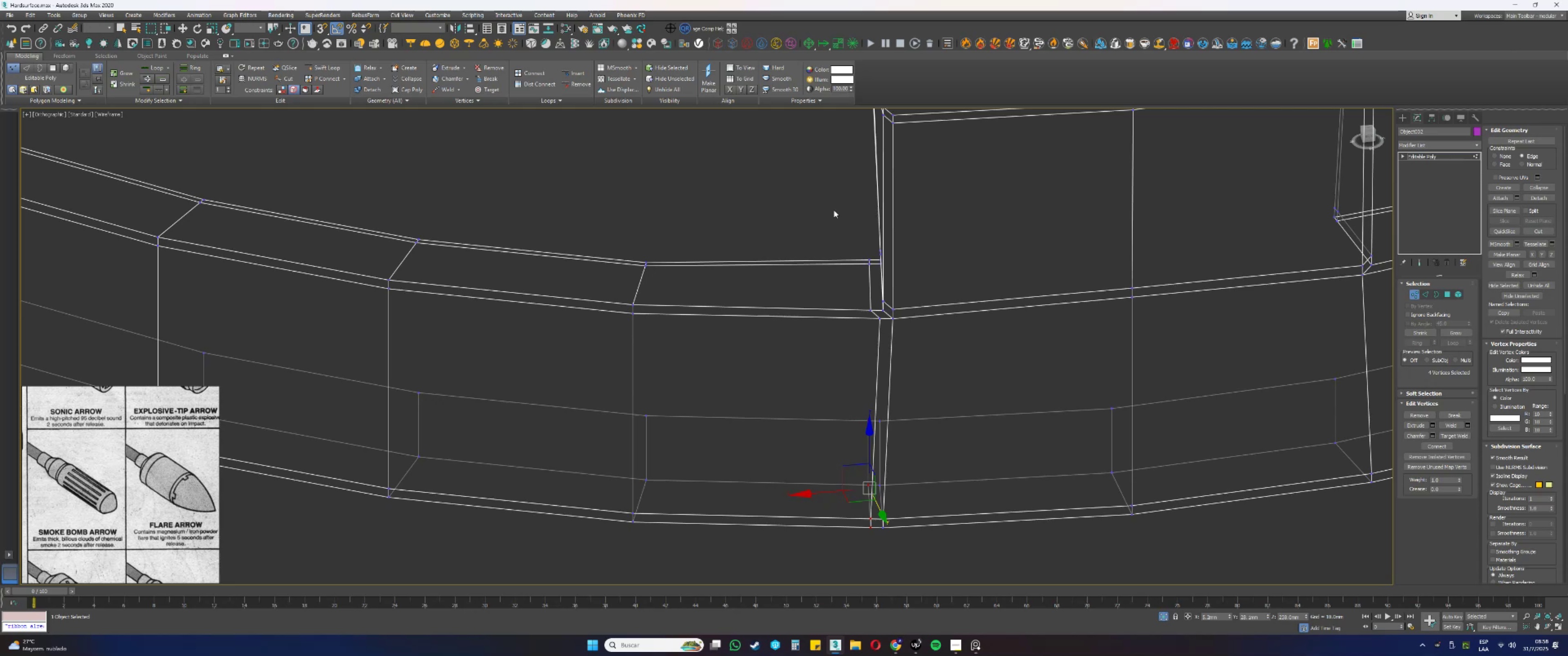 
wait(19.56)
 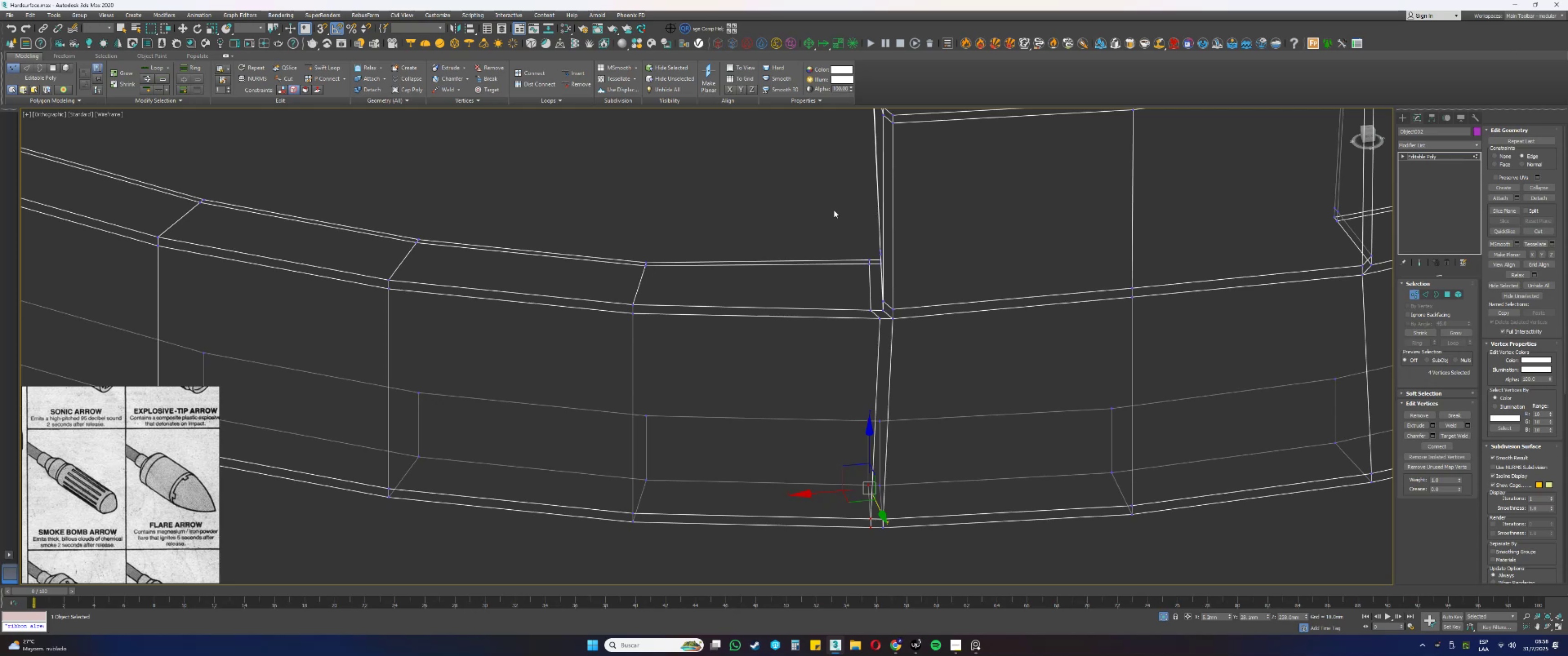 
left_click_drag(start_coordinate=[824, 491], to_coordinate=[723, 487])
 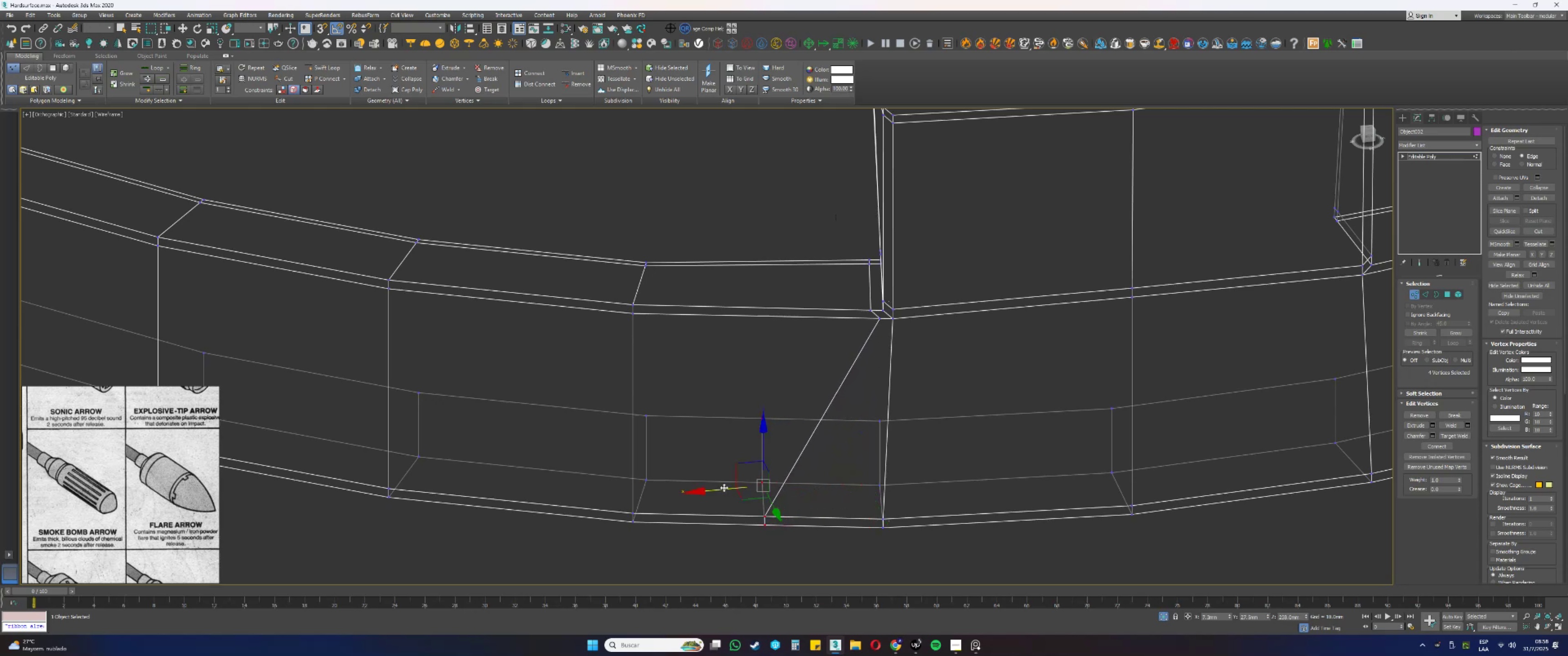 
hold_key(key=AltLeft, duration=0.35)
left_click_drag(start_coordinate=[751, 385], to_coordinate=[779, 421])
 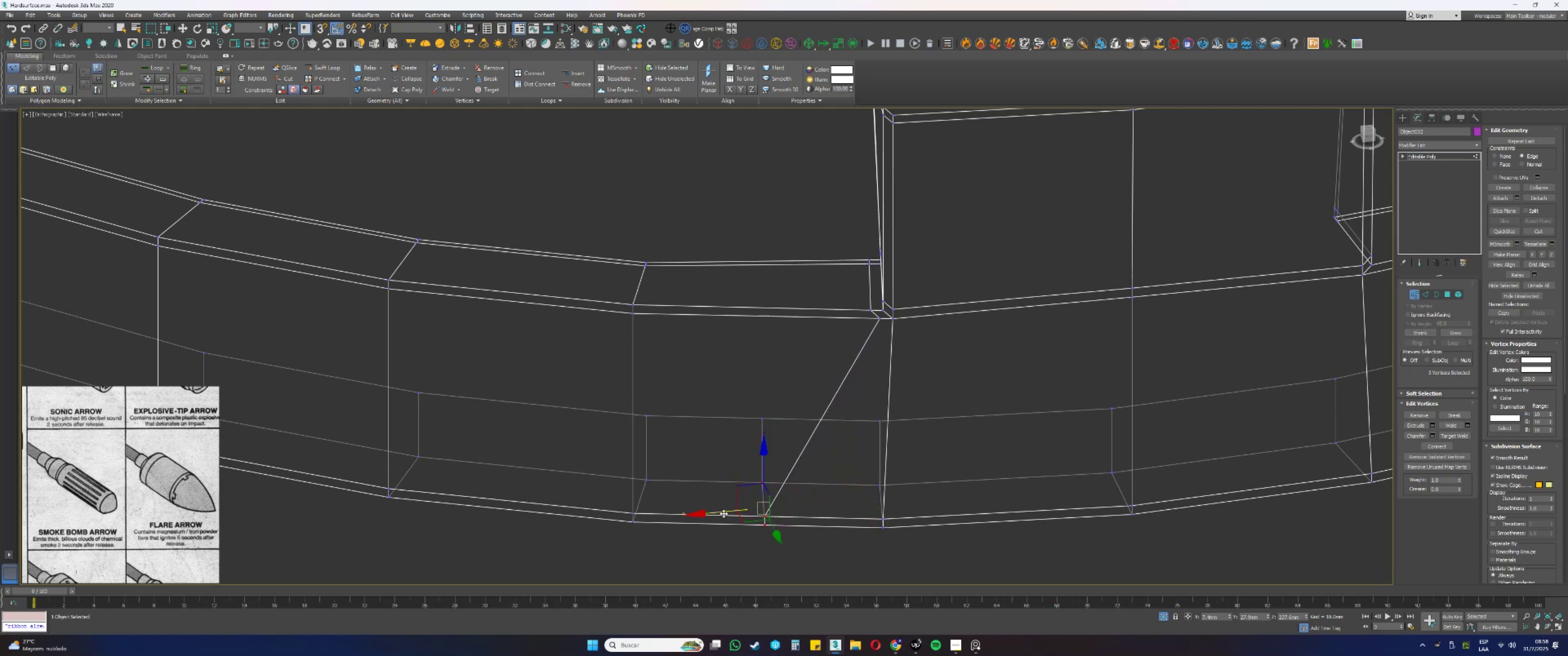 
hold_key(key=AltLeft, duration=0.37)
left_click_drag(start_coordinate=[714, 467], to_coordinate=[783, 492])
 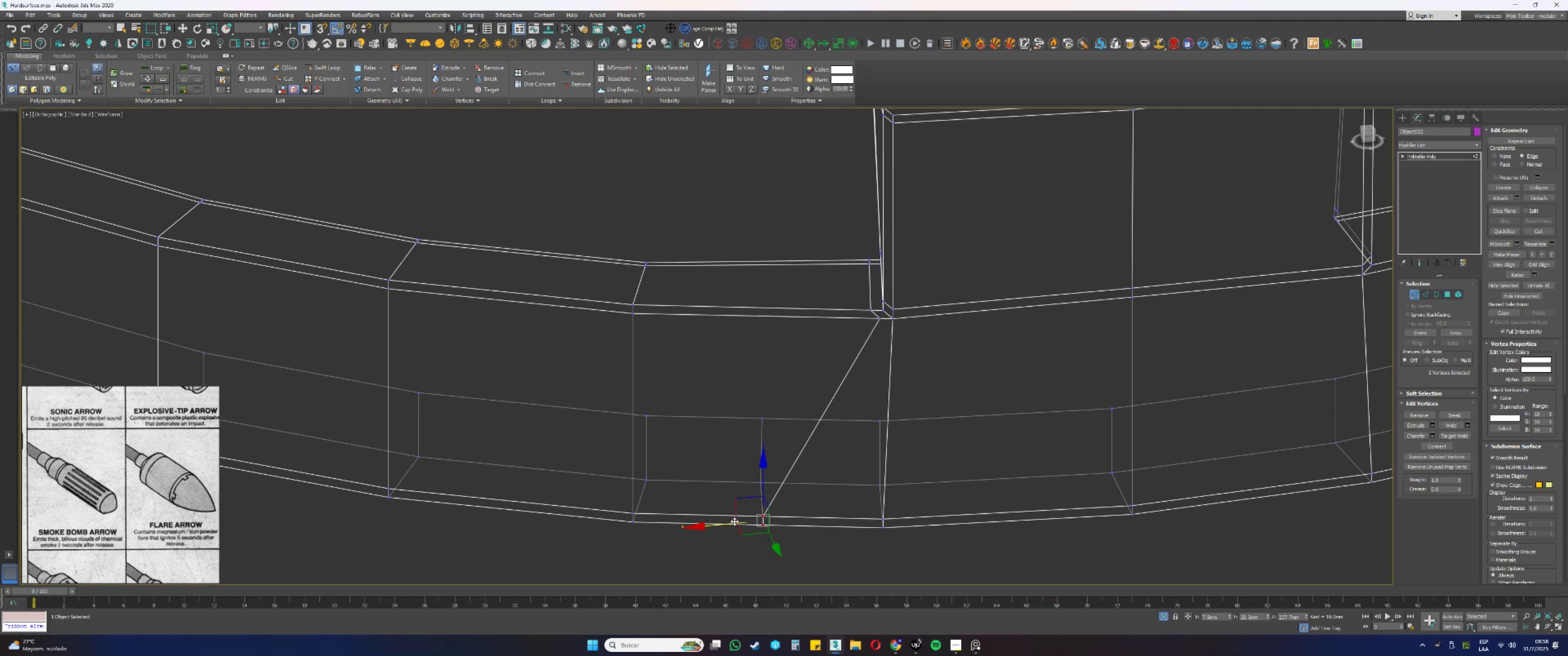 
left_click_drag(start_coordinate=[727, 523], to_coordinate=[721, 524])
 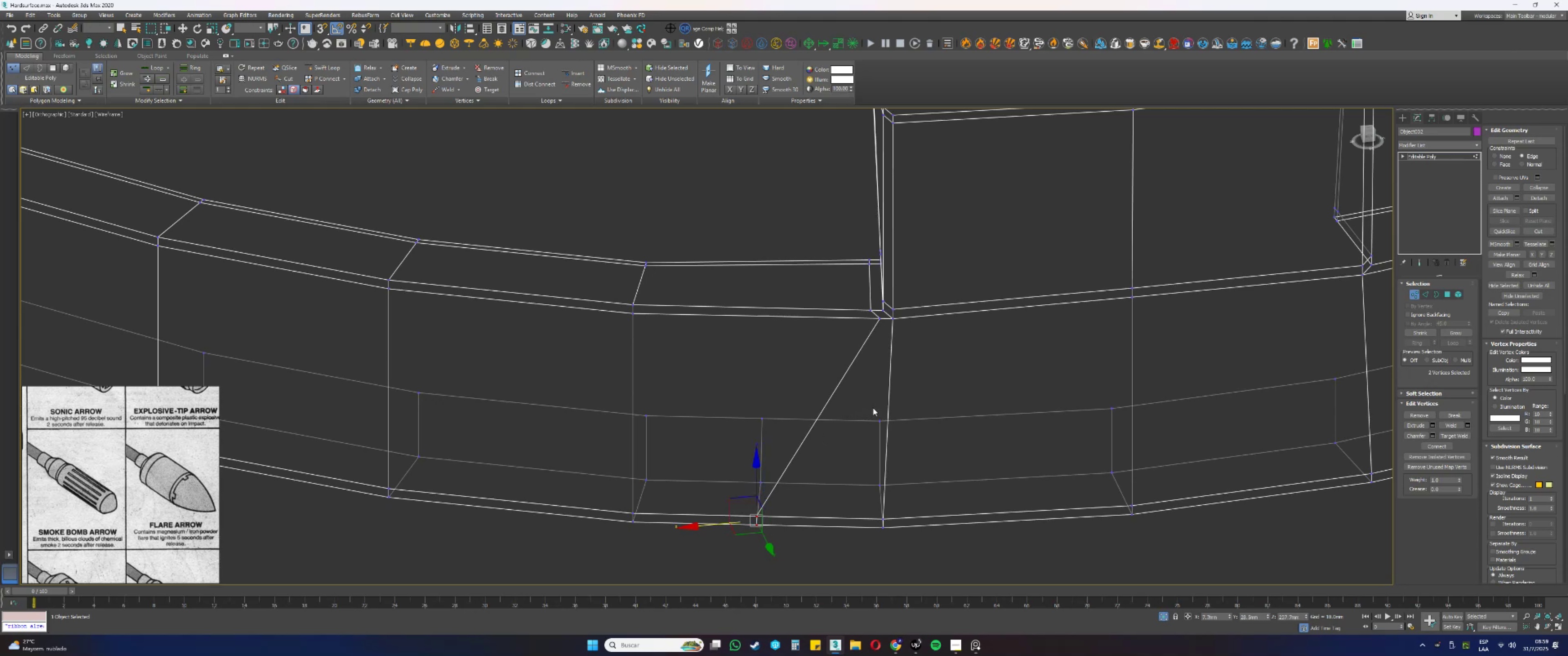 
key(Alt+AltLeft)
 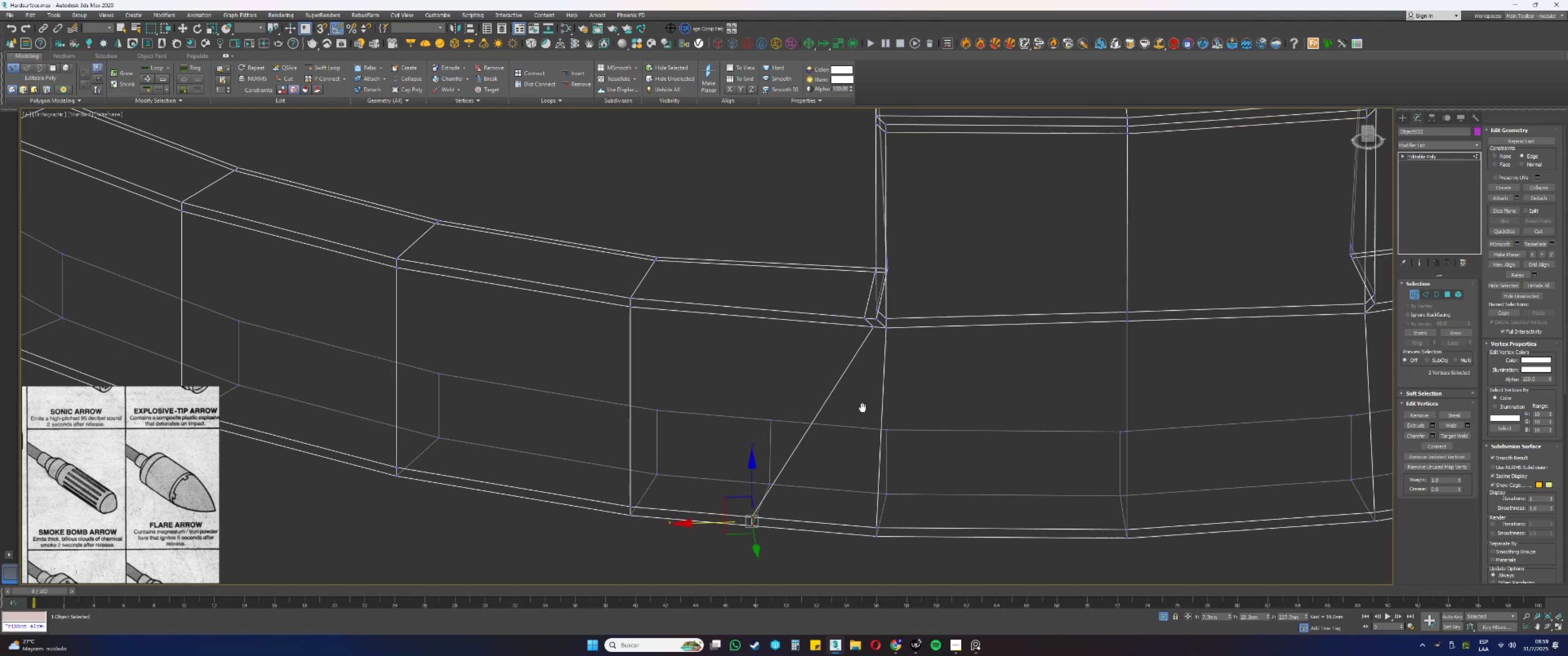 
scroll: coordinate [785, 435], scroll_direction: down, amount: 1.0
 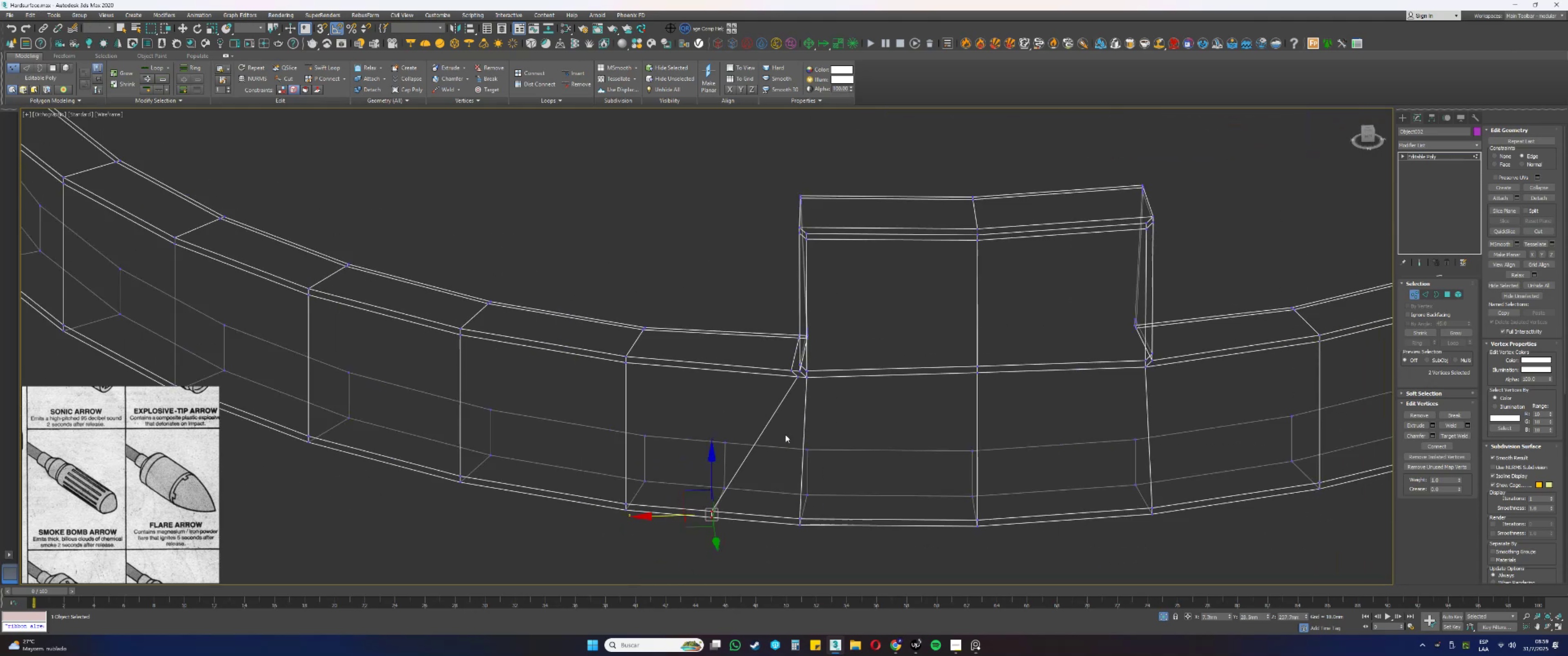 
key(Alt+AltLeft)
 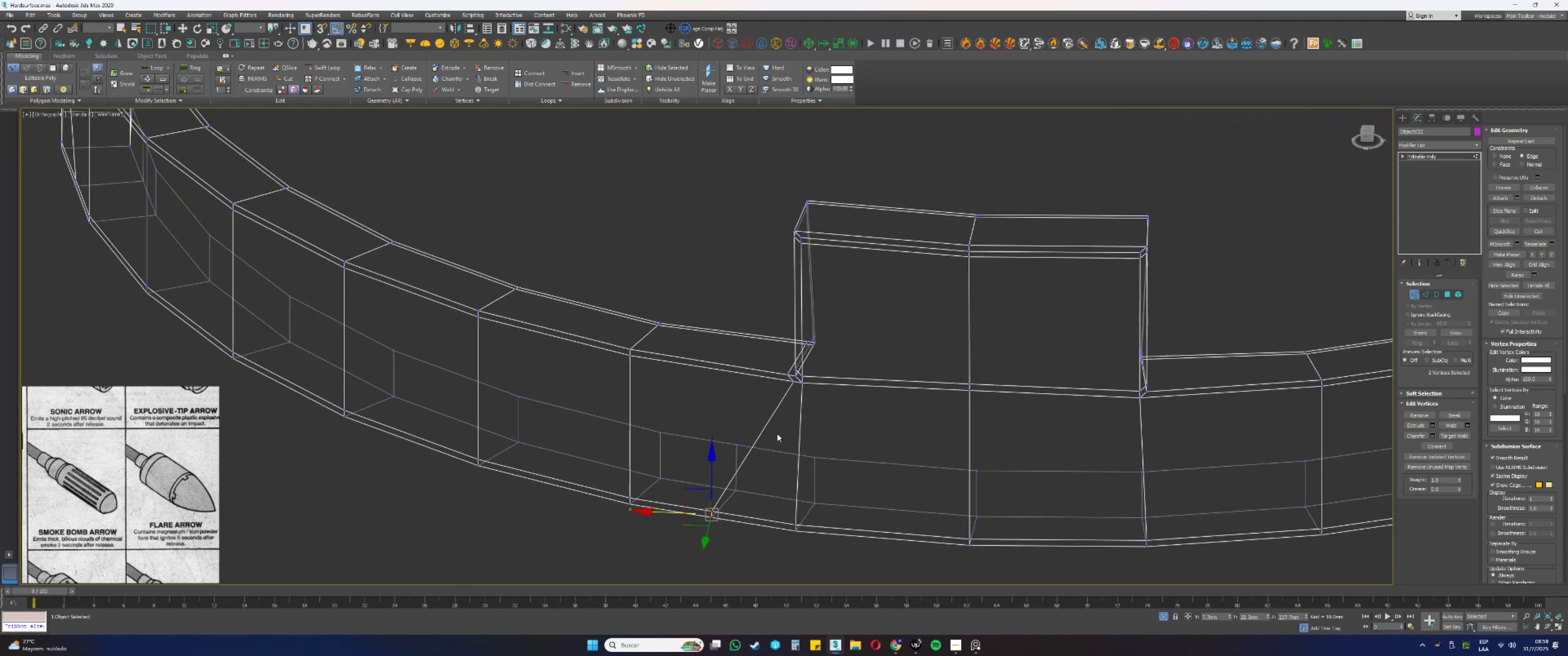 
left_click([843, 439])
 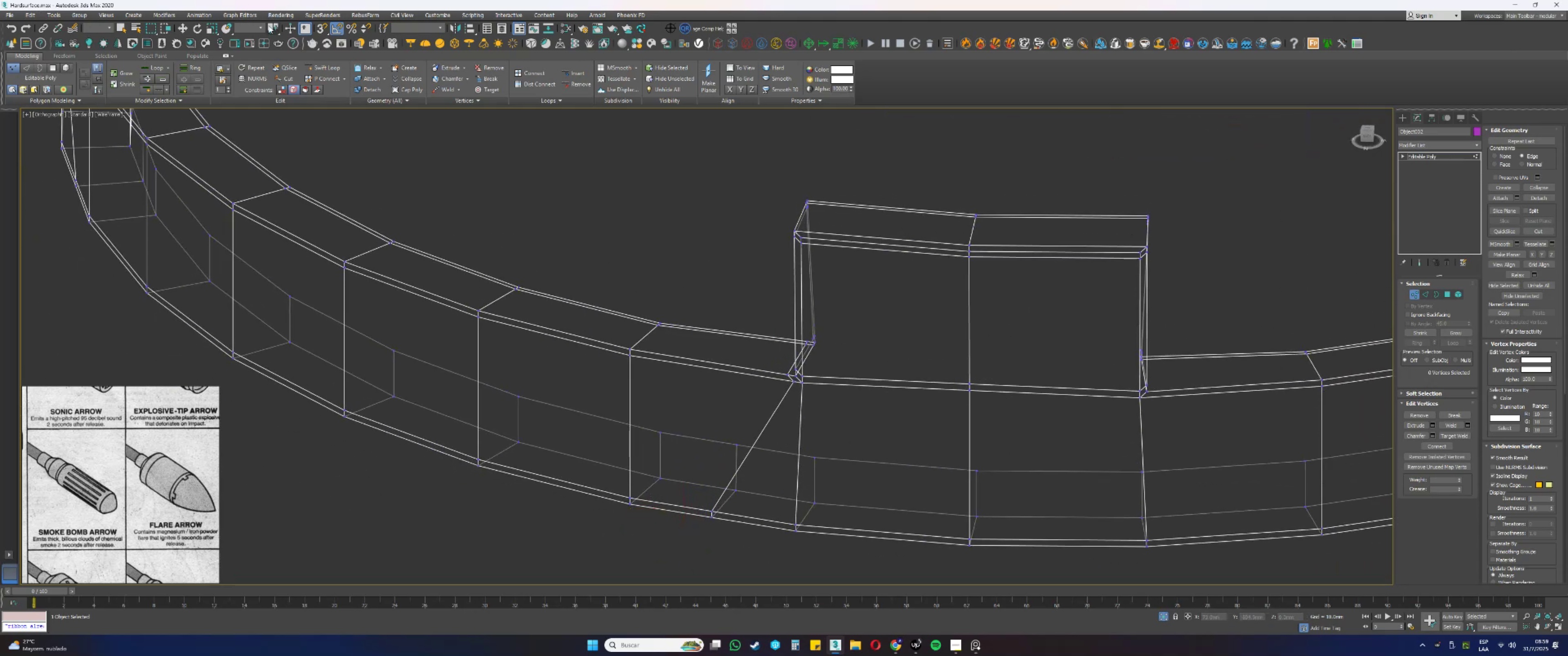 
key(F3)
 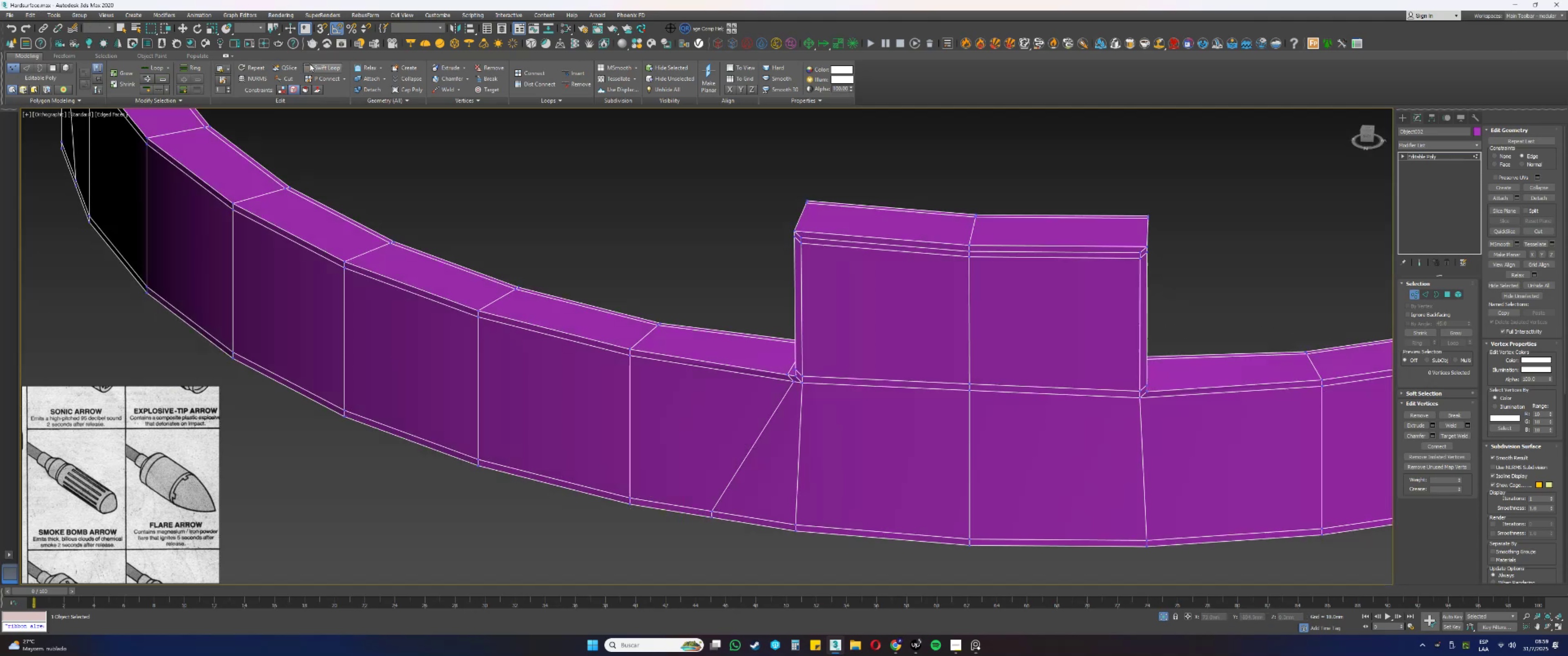 
left_click([312, 65])
 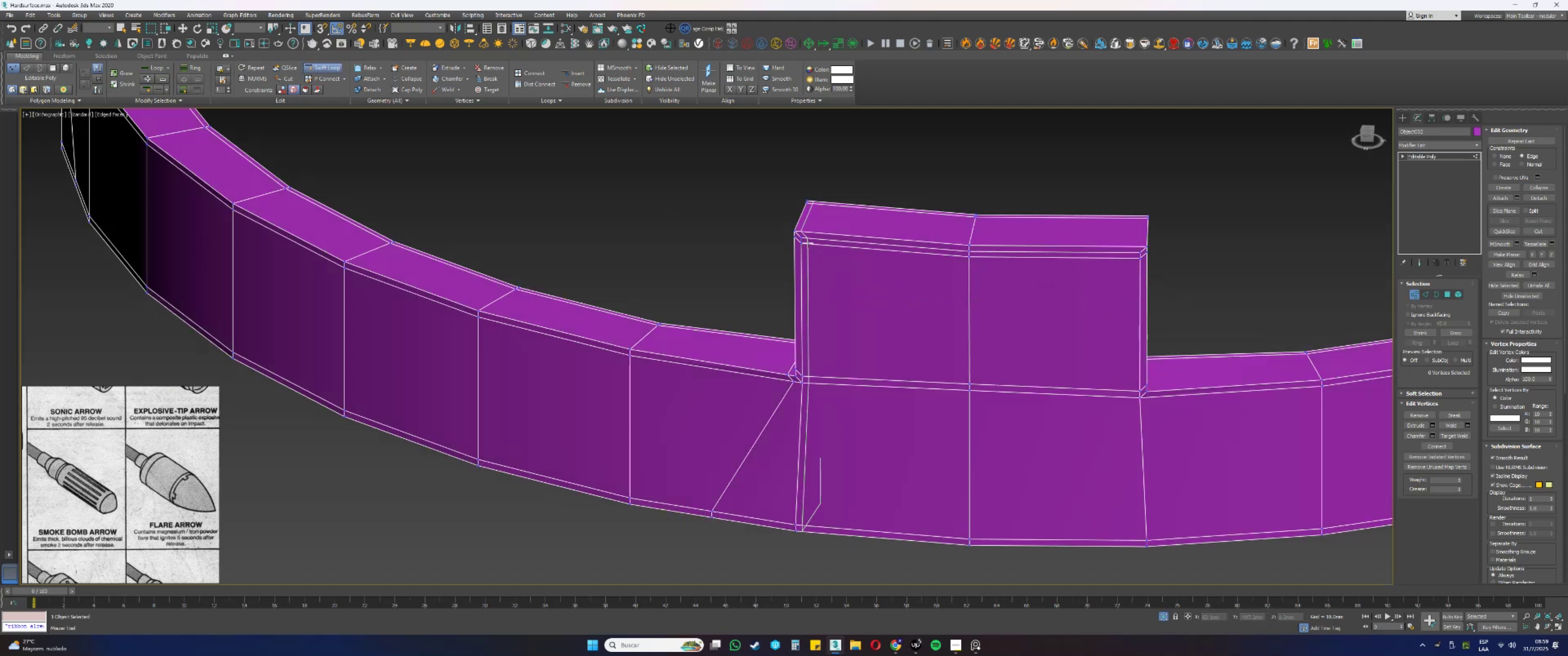 
left_click([809, 243])
 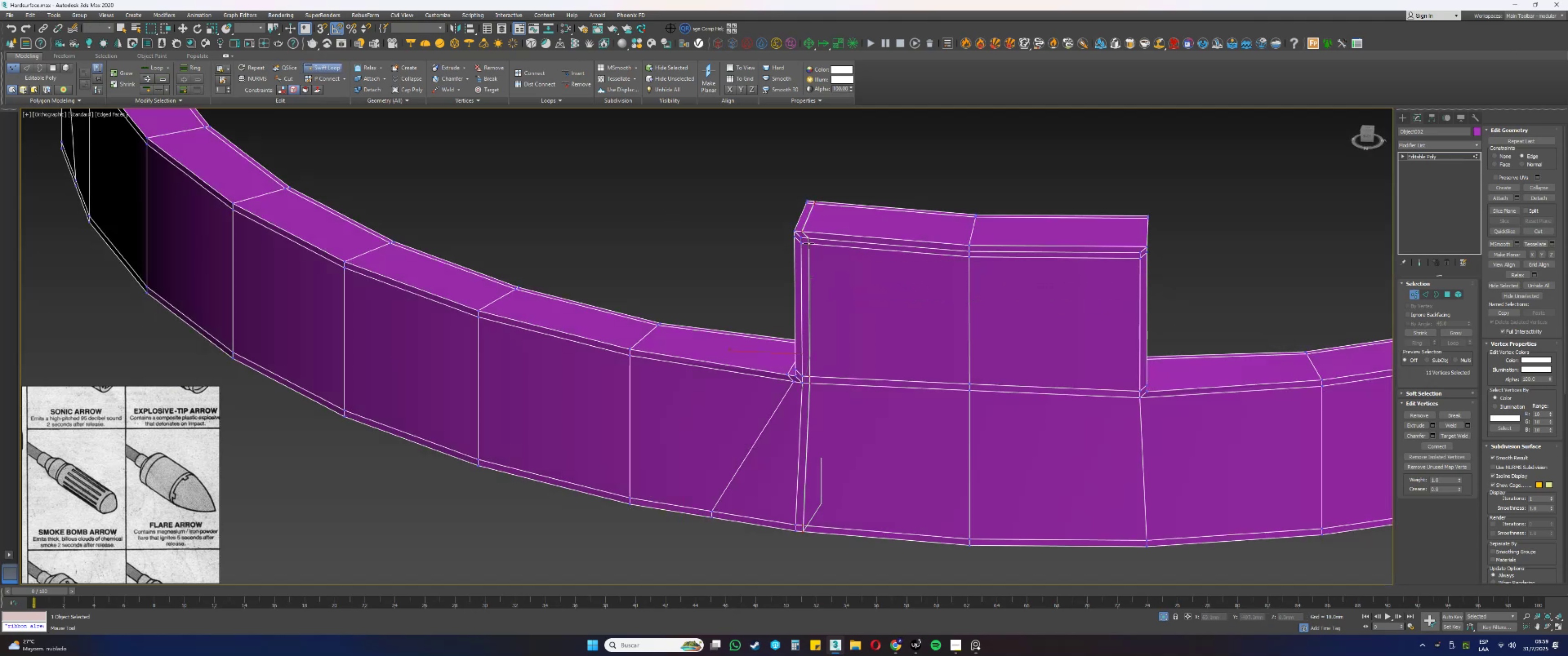 
right_click([811, 239])
 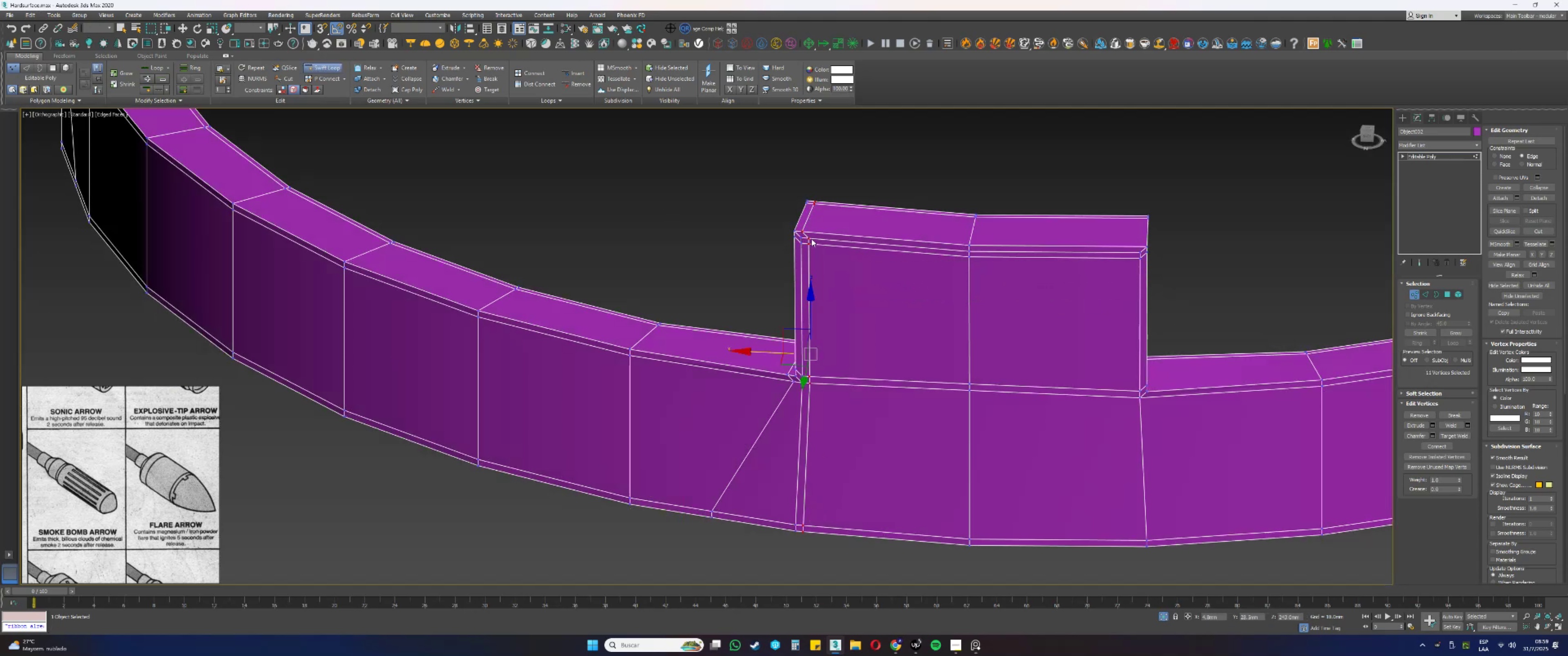 
key(F3)
 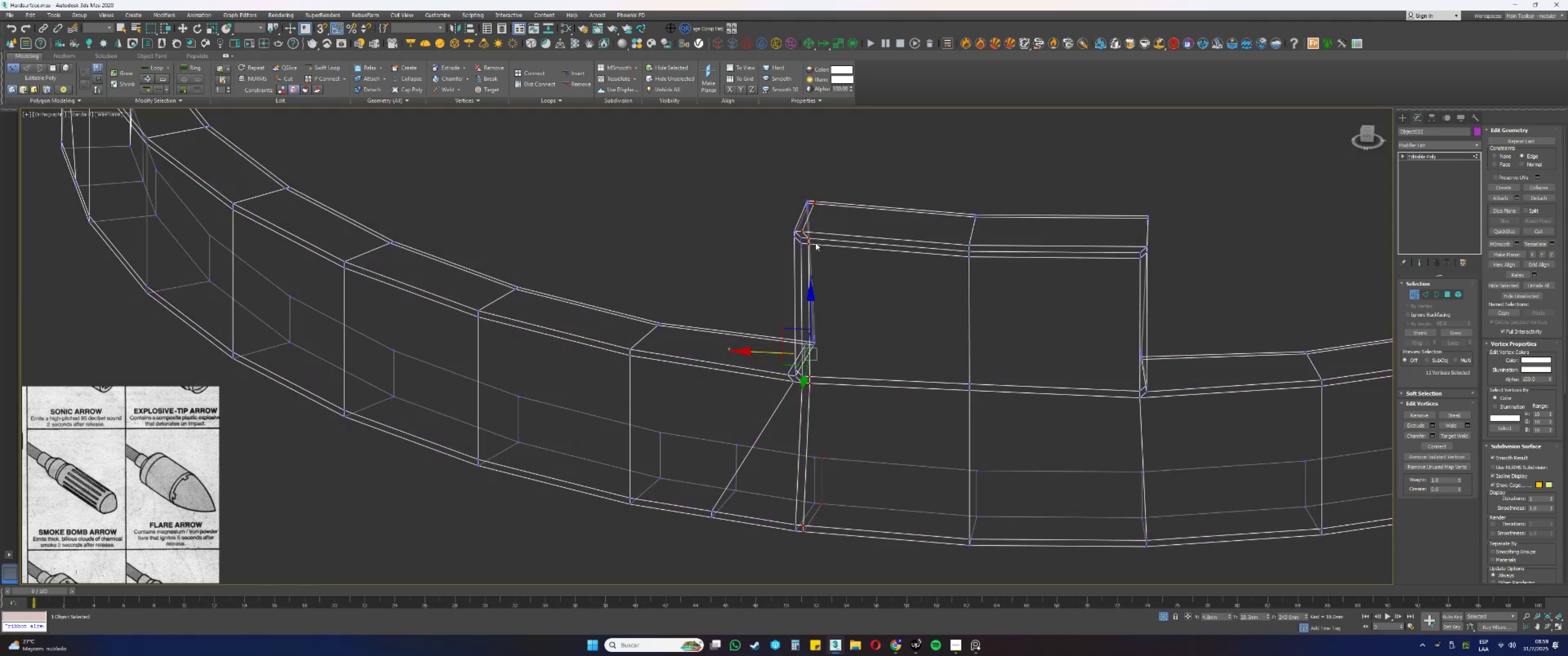 
hold_key(key=AltLeft, duration=0.35)
left_click_drag(start_coordinate=[846, 263], to_coordinate=[760, 148])
 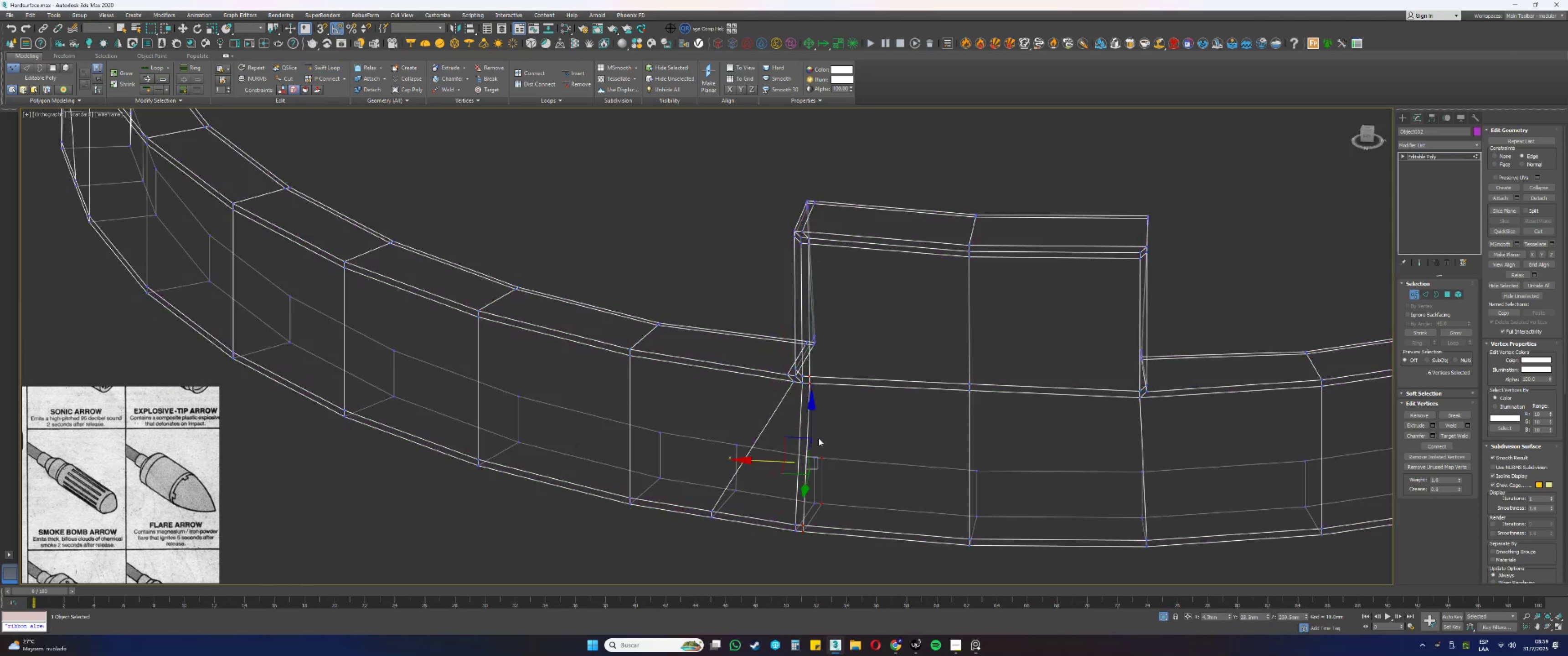 
scroll: coordinate [806, 392], scroll_direction: up, amount: 2.0
 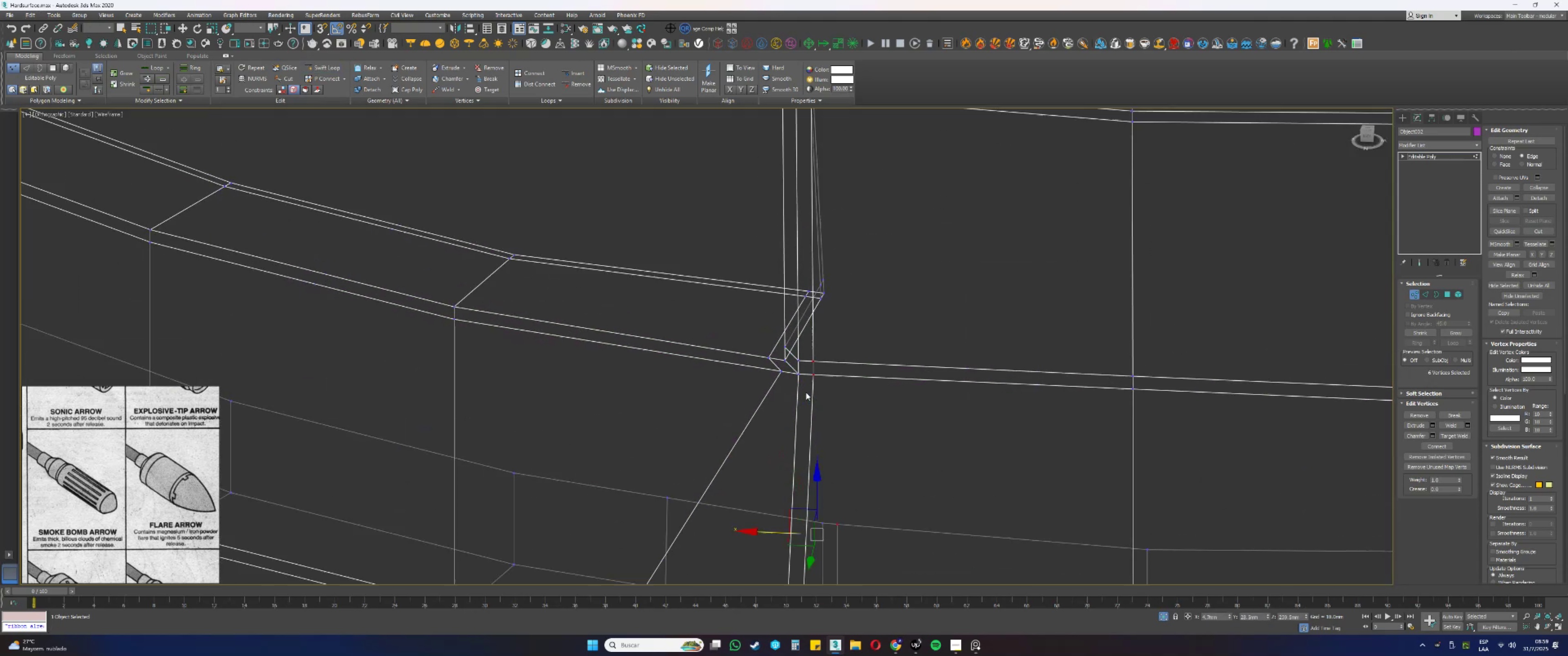 
hold_key(key=AltLeft, duration=0.41)
left_click_drag(start_coordinate=[825, 369], to_coordinate=[807, 343])
 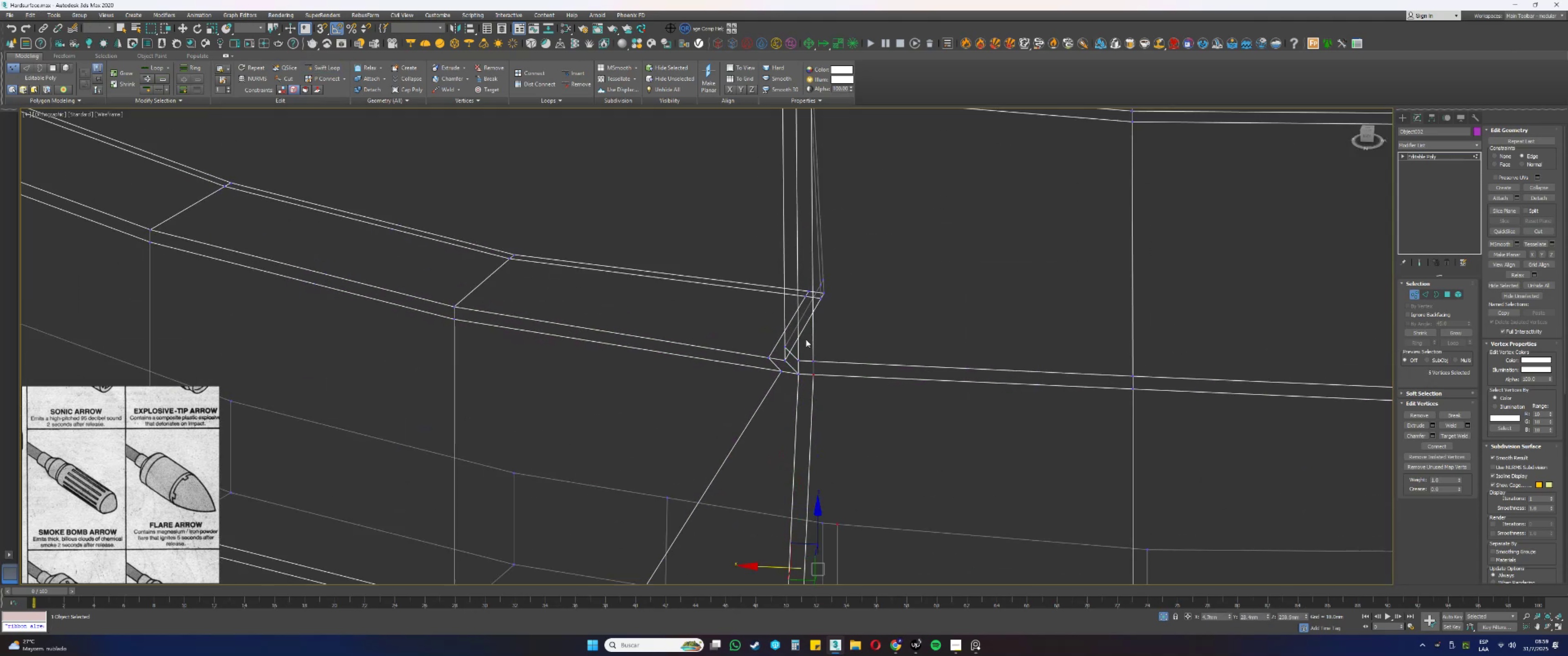 
key(F3)
 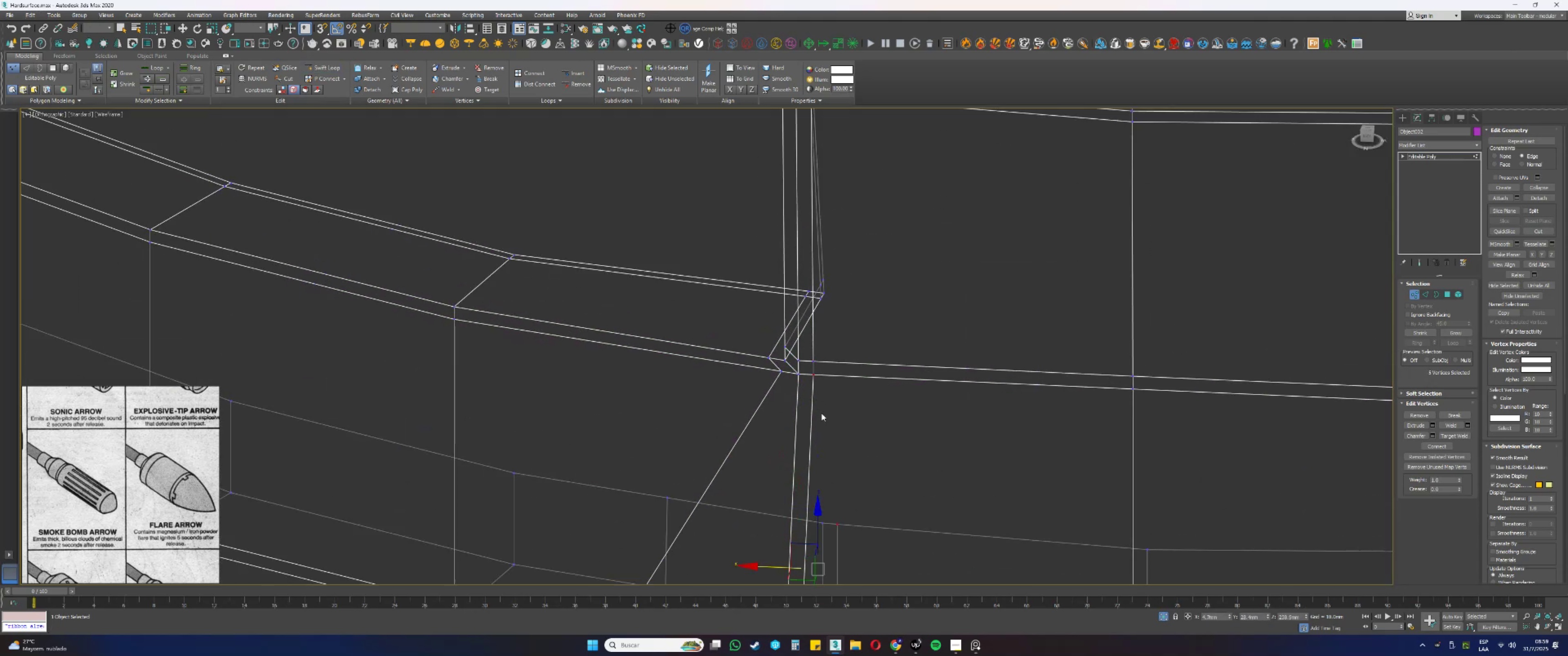 
key(Alt+AltLeft)
 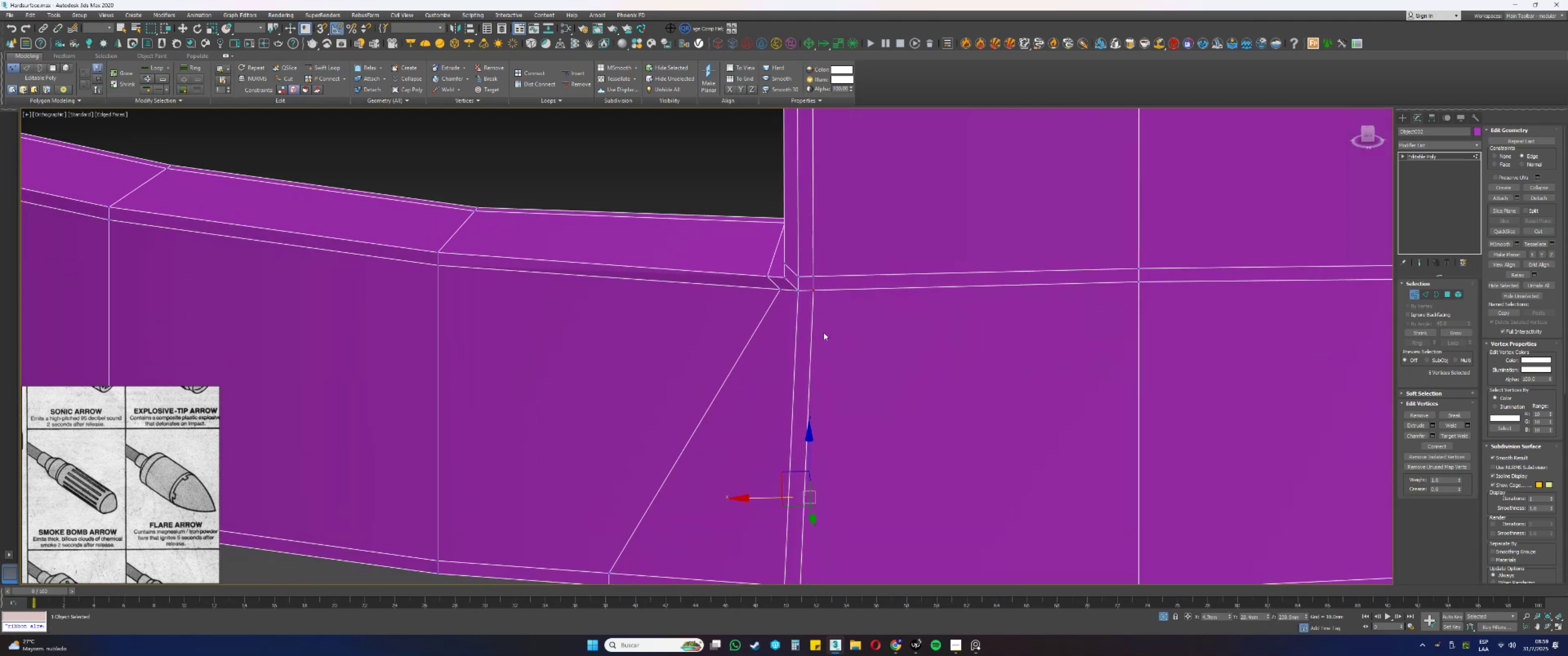 
scroll: coordinate [819, 326], scroll_direction: down, amount: 1.0
 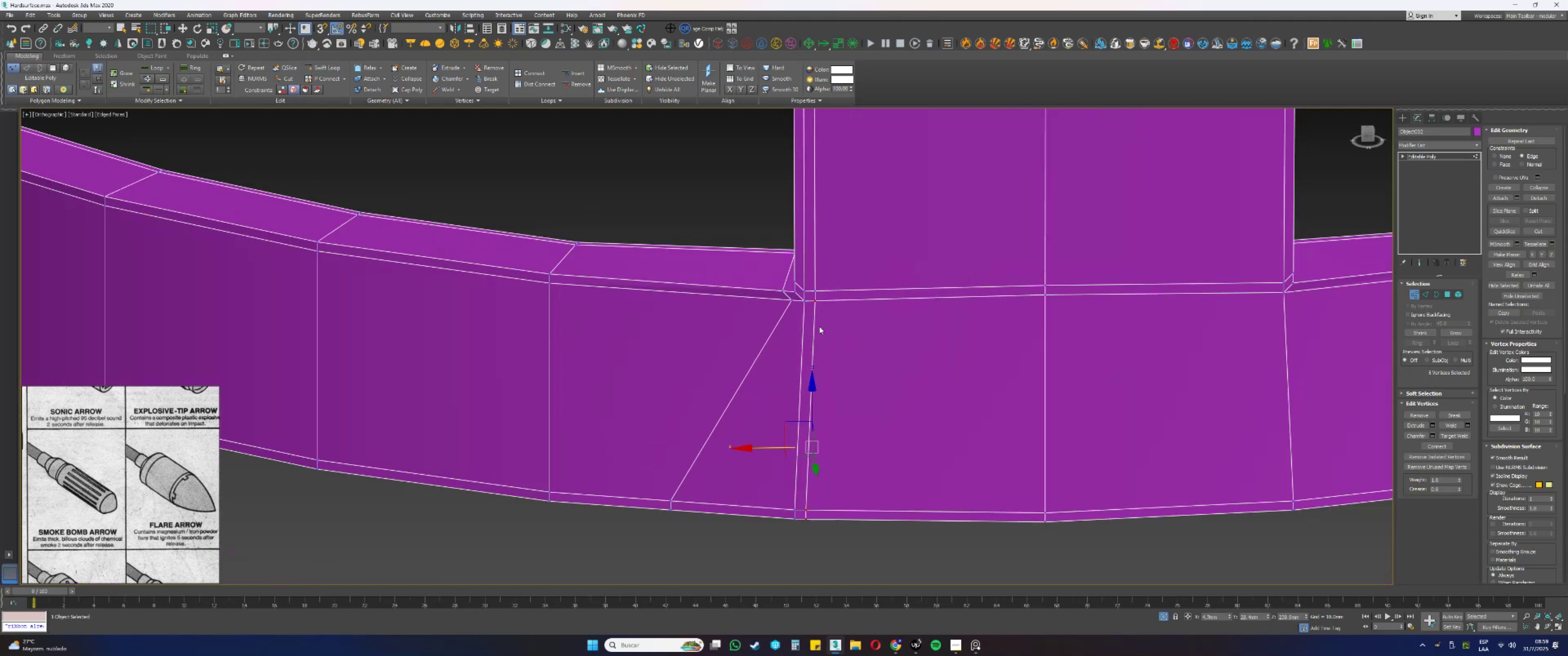 
key(Alt+AltLeft)
 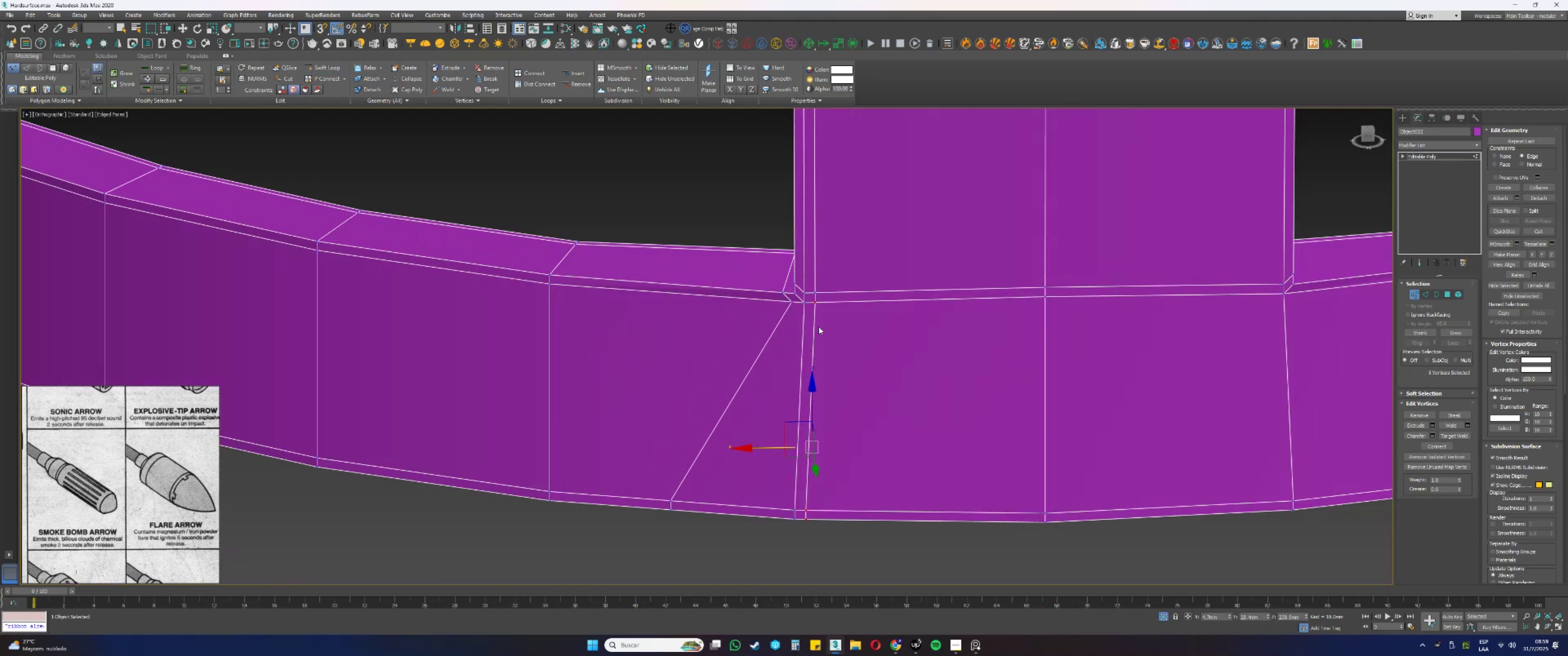 
hold_key(key=AltLeft, duration=0.36)
 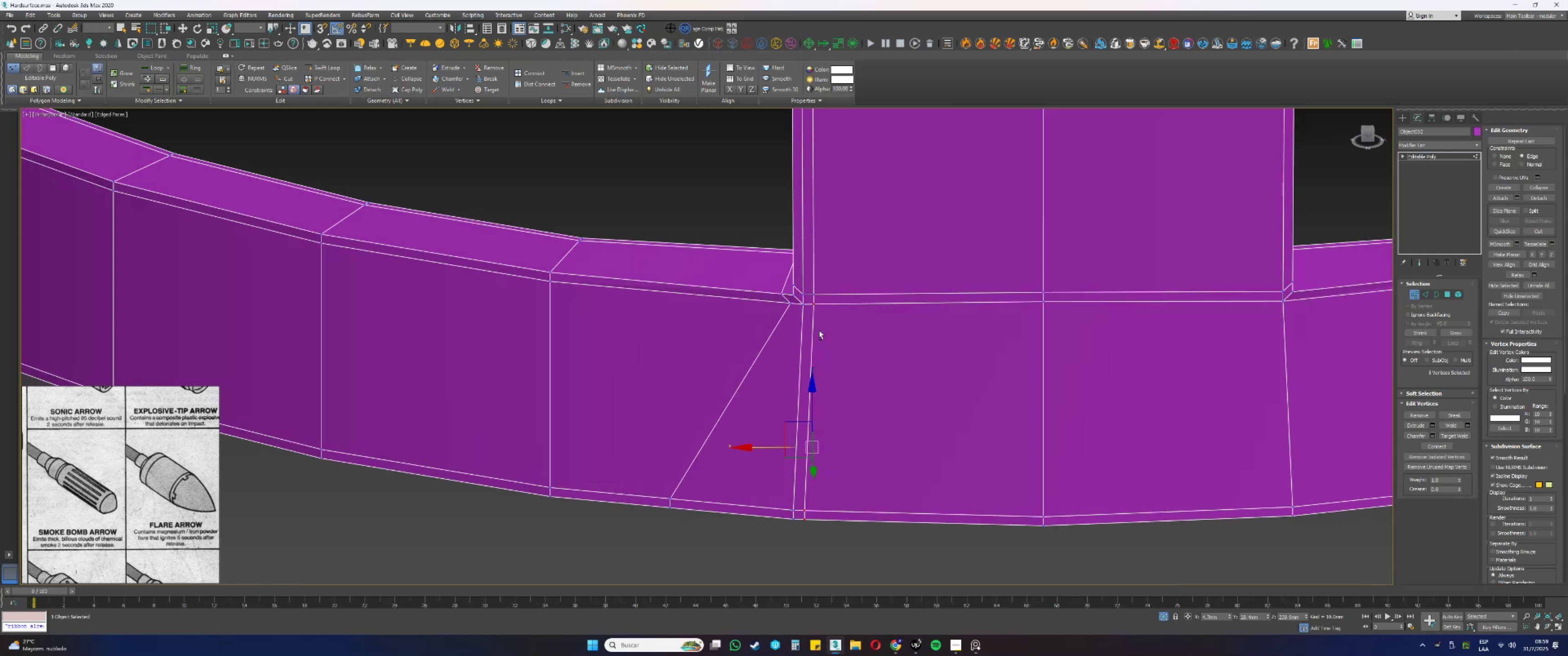 
key(Alt+AltLeft)
 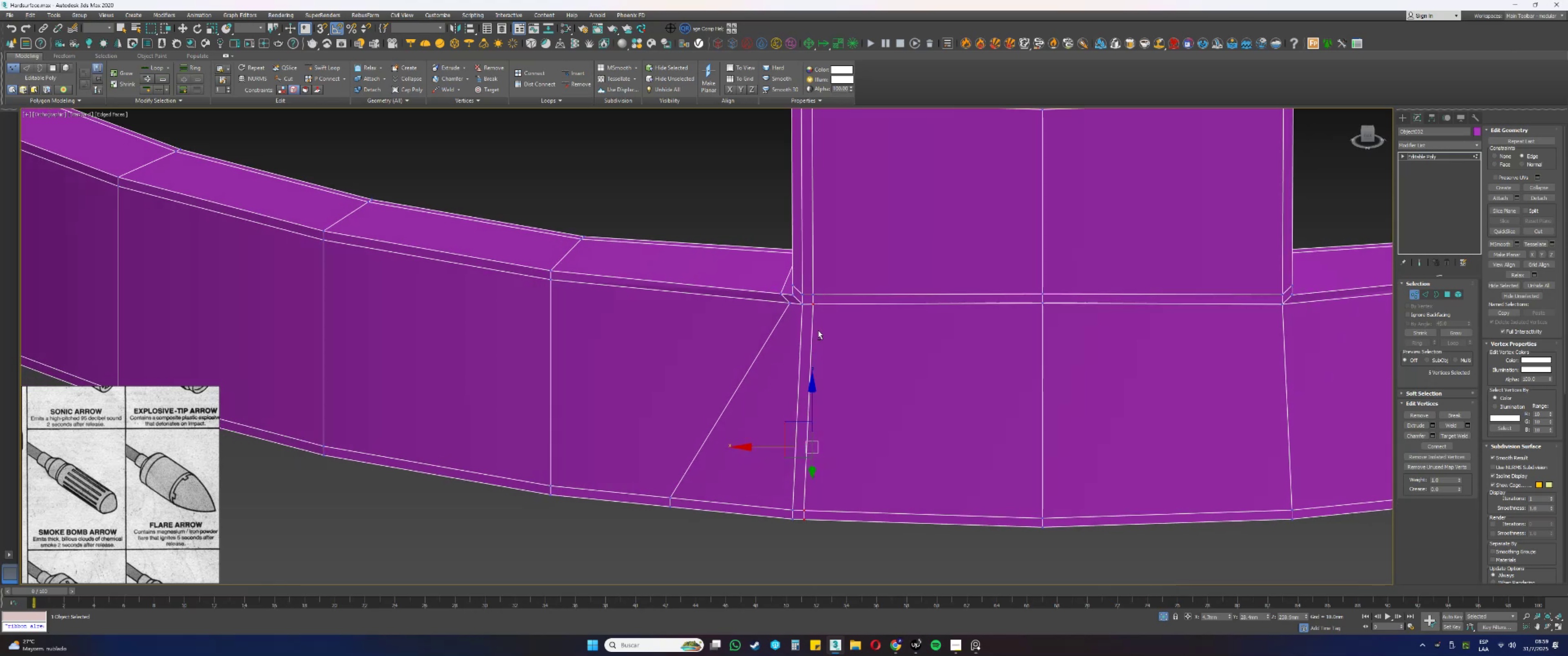 
key(F3)
 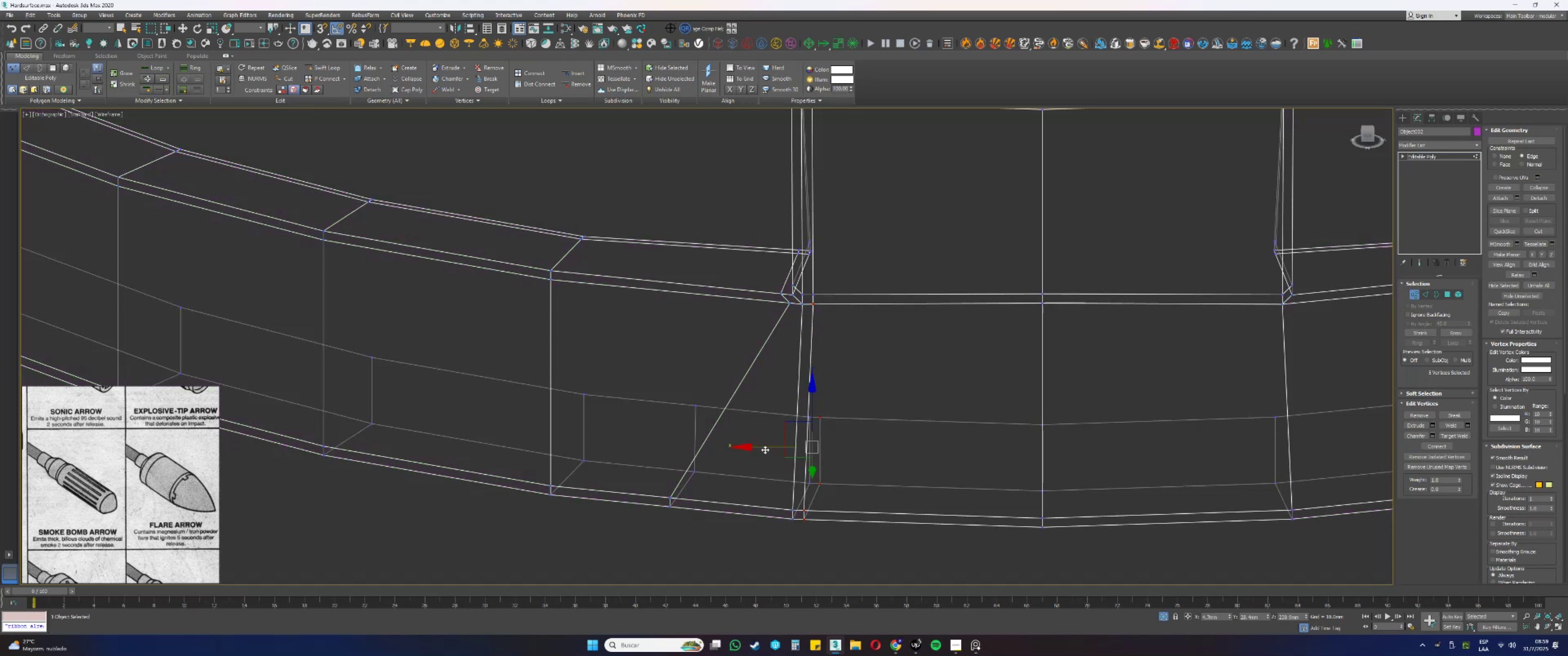 
left_click_drag(start_coordinate=[762, 446], to_coordinate=[765, 446])
 